 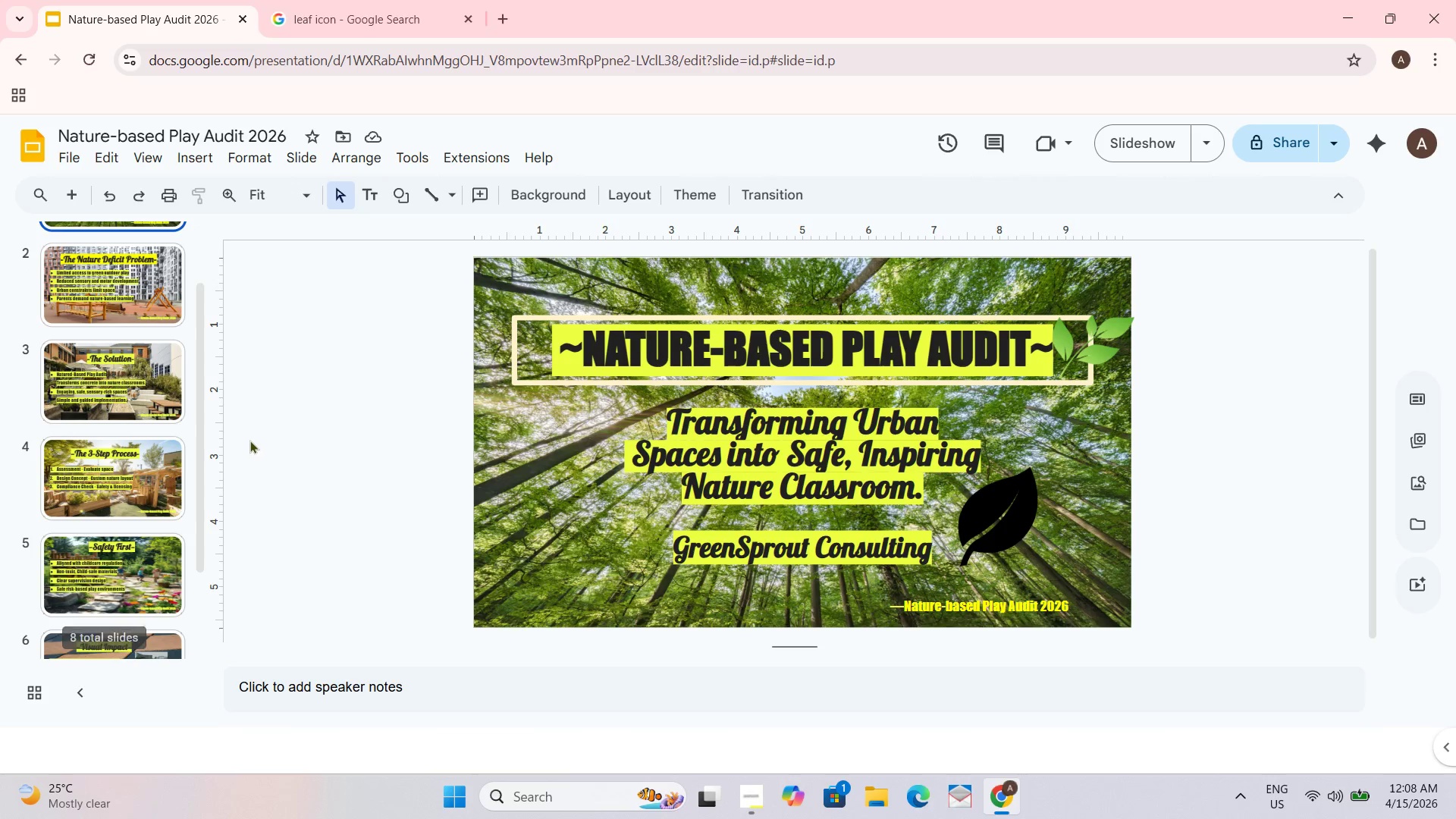 
scroll: coordinate [215, 434], scroll_direction: down, amount: 2.0
 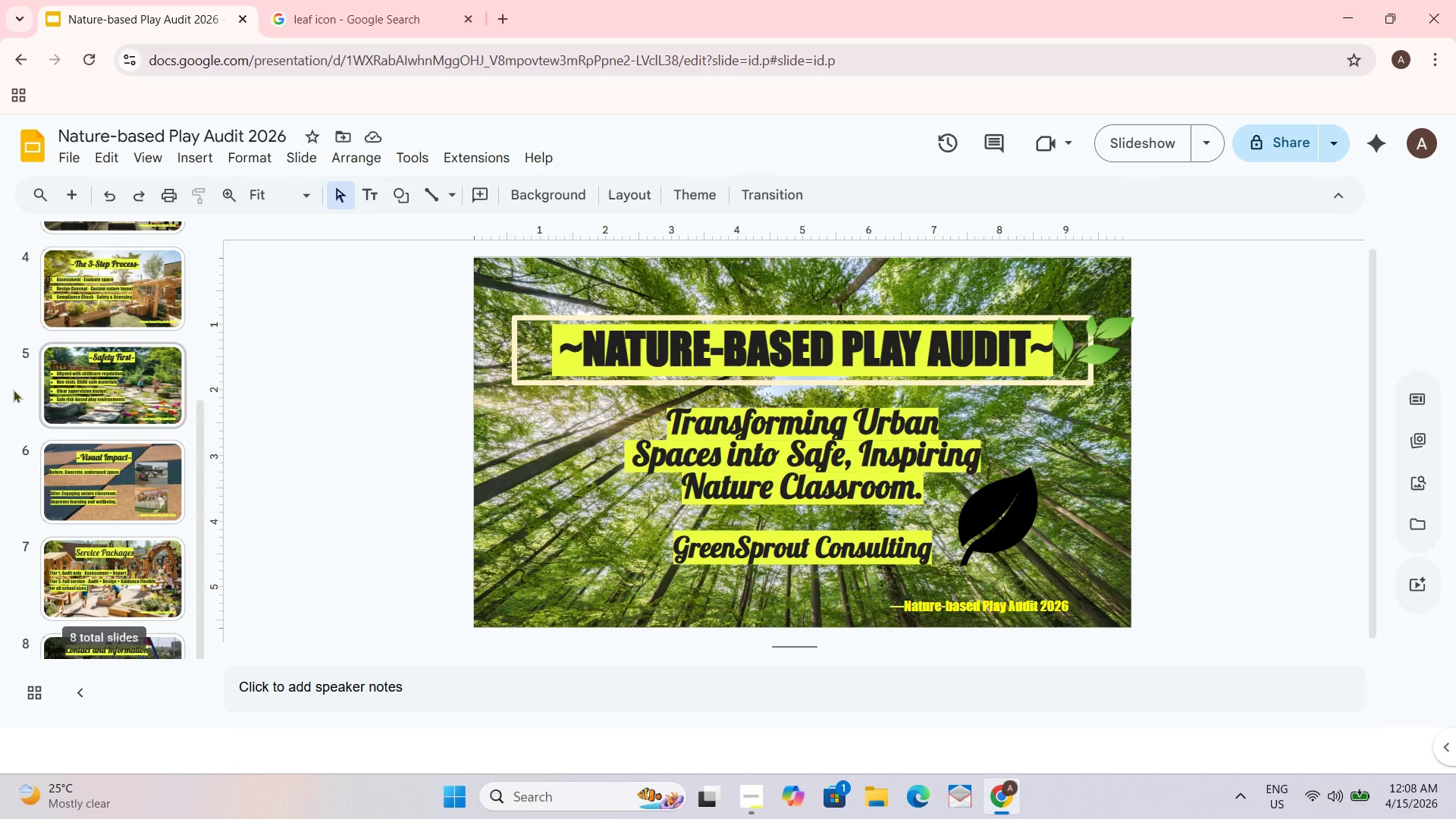 
scroll: coordinate [66, 449], scroll_direction: up, amount: 4.0
 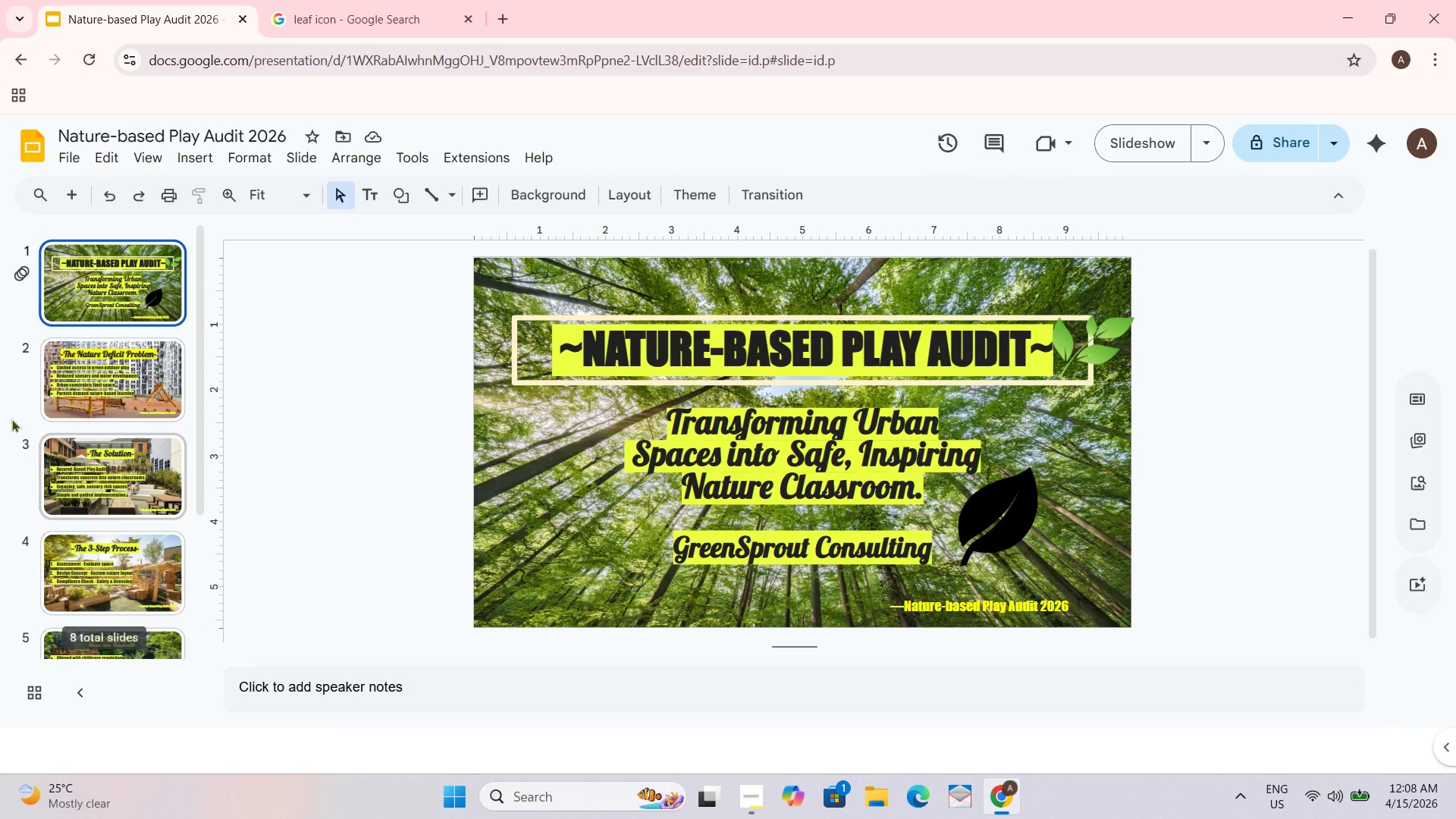 
left_click([94, 394])
 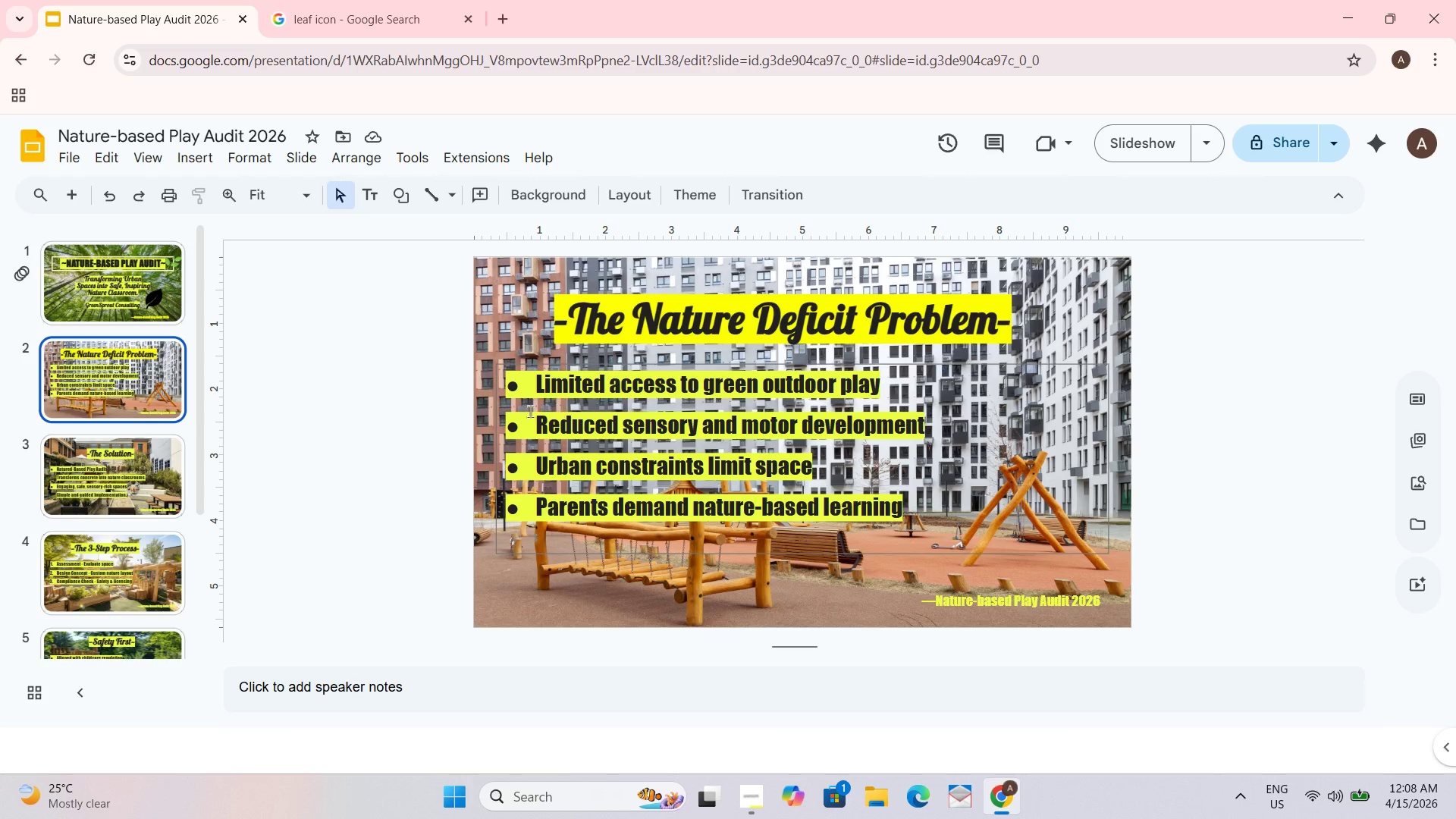 
scroll: coordinate [150, 504], scroll_direction: down, amount: 4.0
 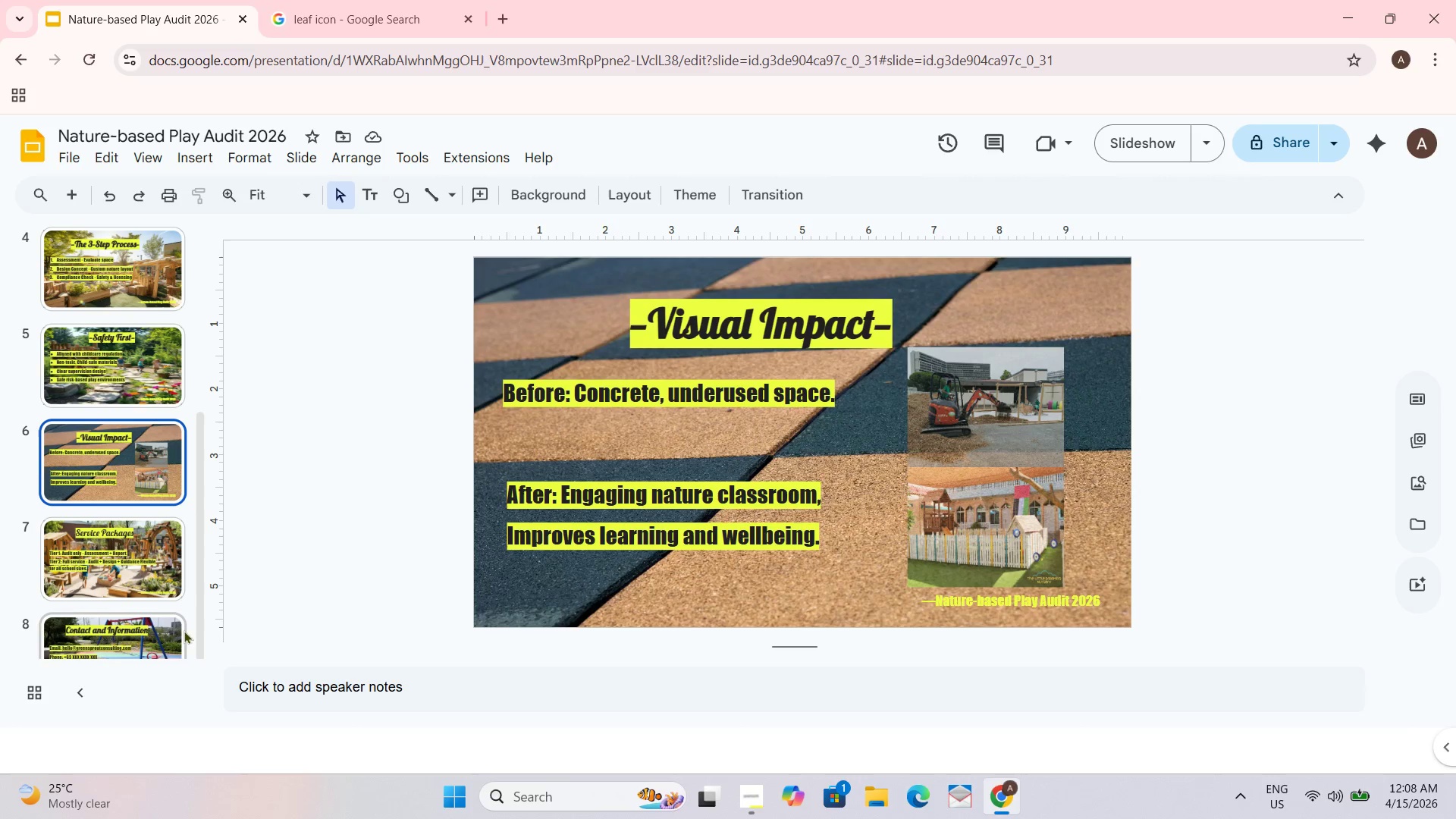 
left_click([168, 611])
 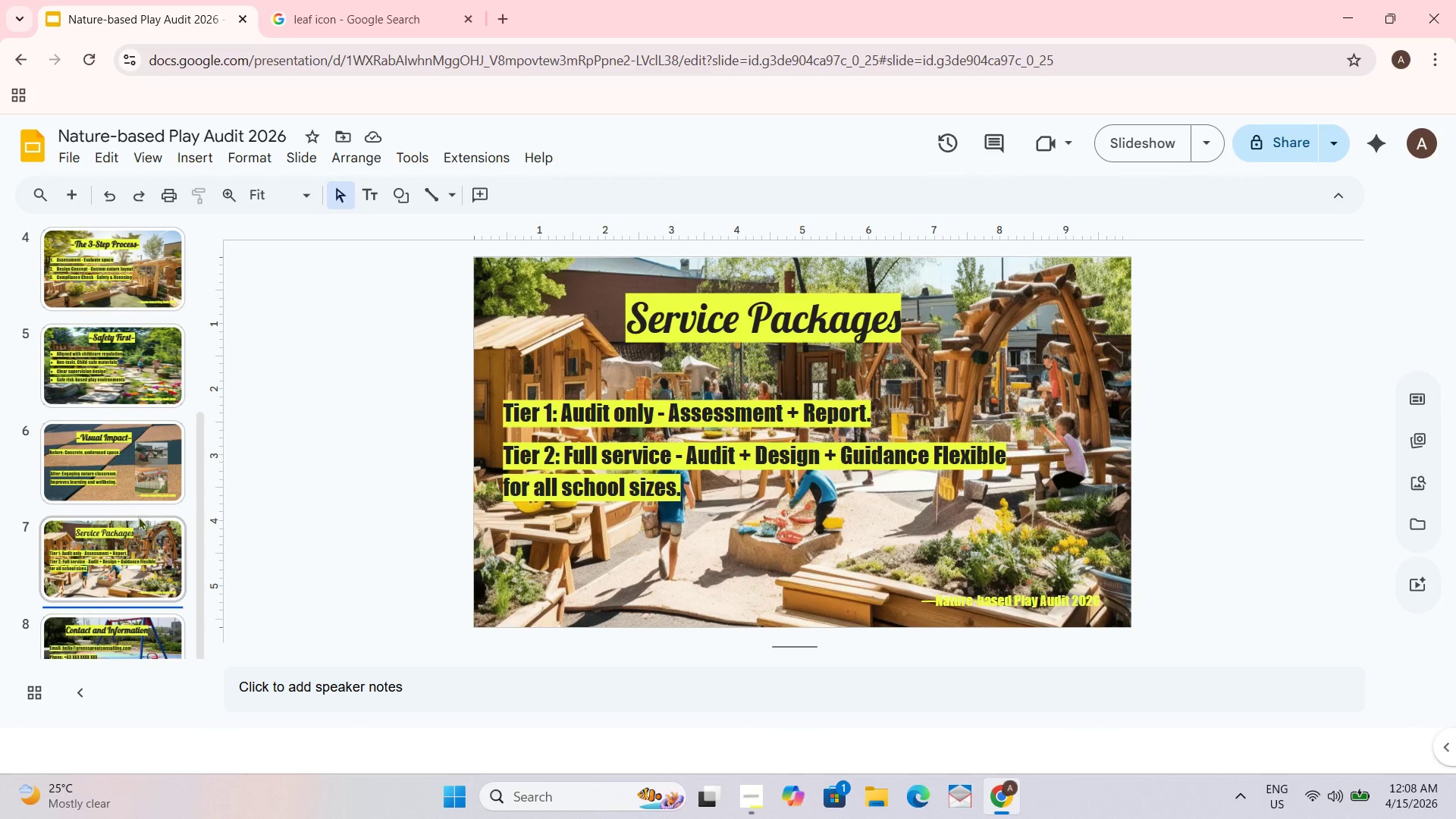 
scroll: coordinate [111, 568], scroll_direction: down, amount: 3.0
 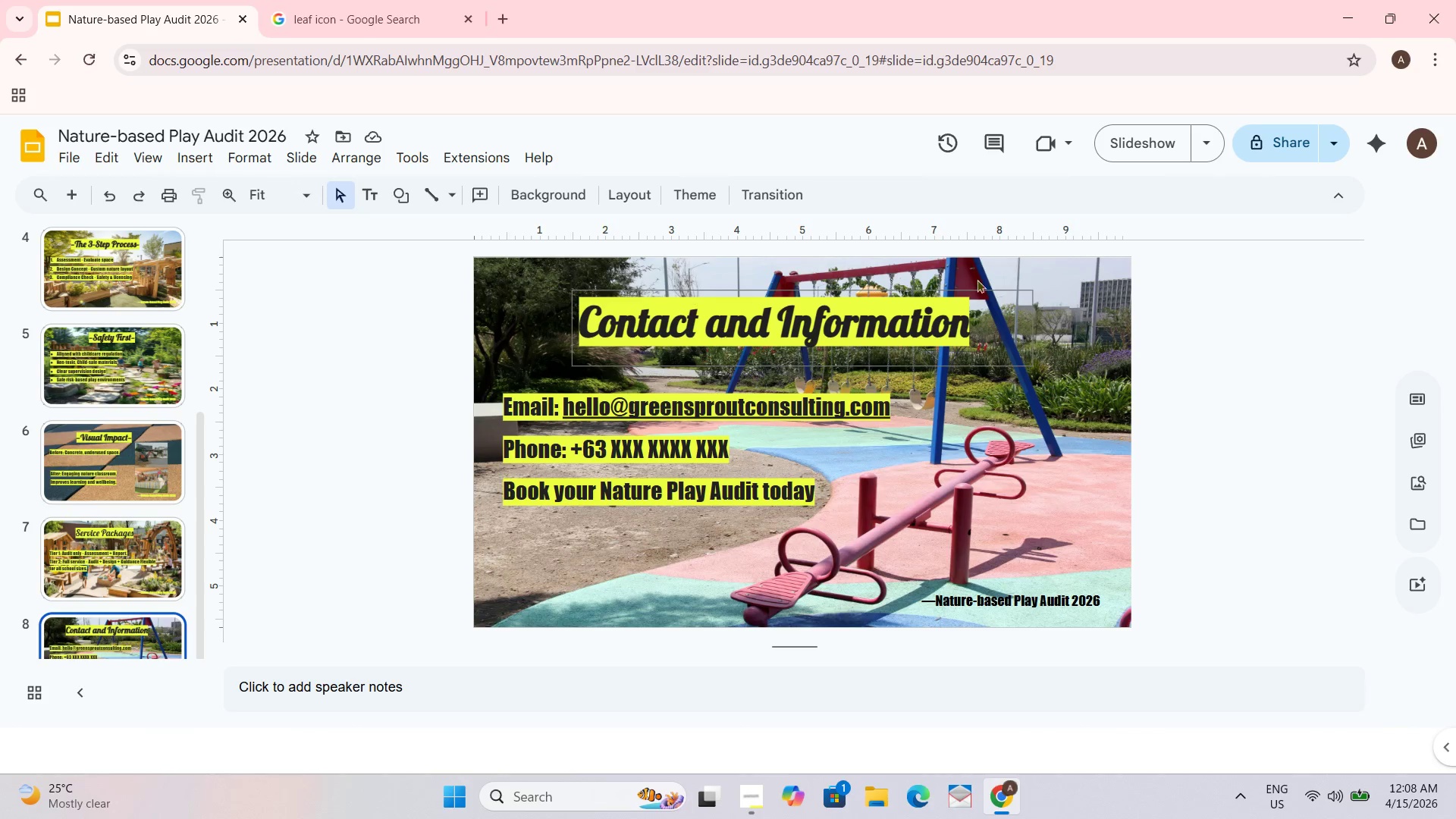 
right_click([1098, 291])
 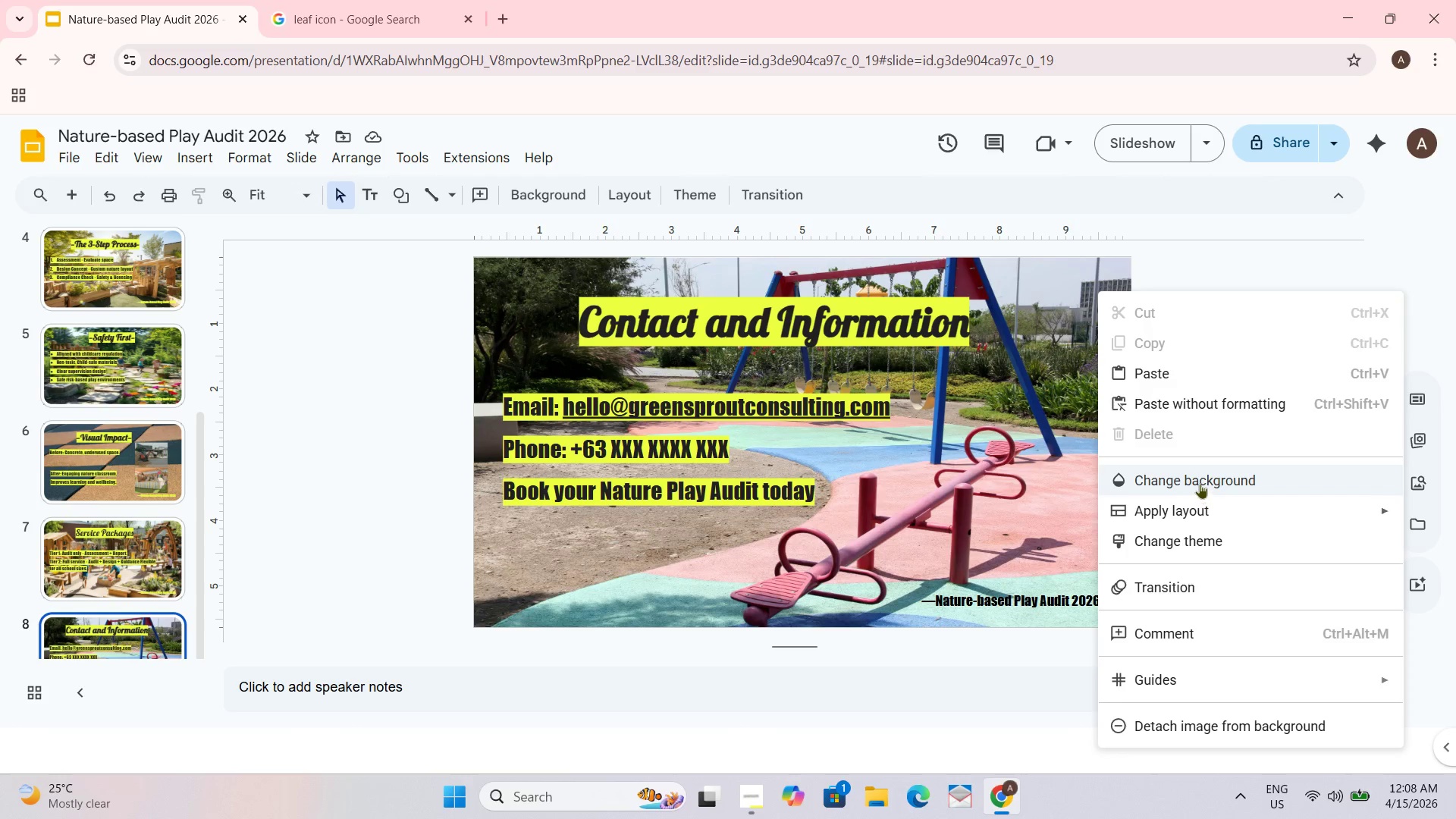 
left_click([1200, 483])
 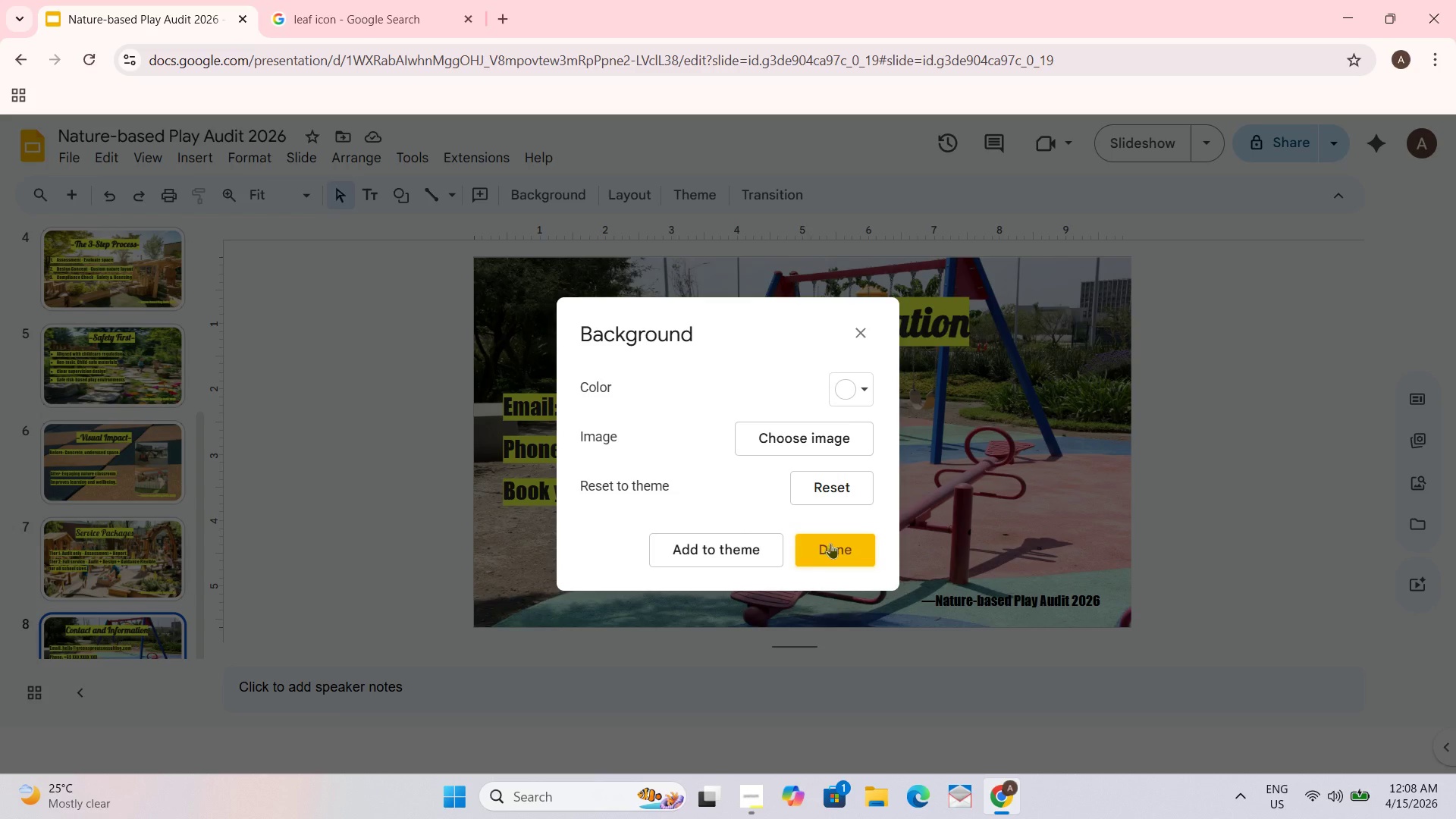 
left_click([798, 441])
 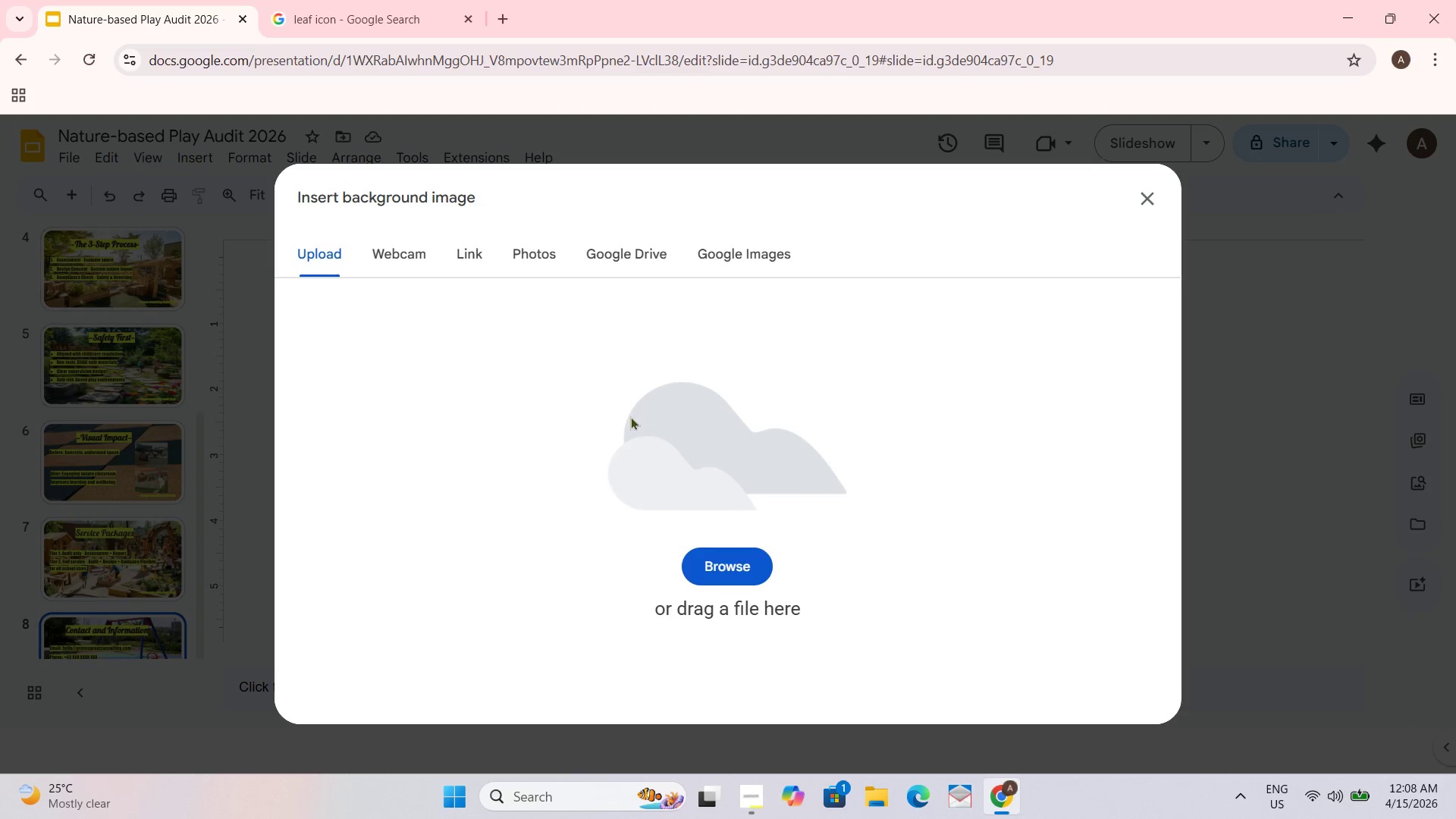 
left_click([742, 554])
 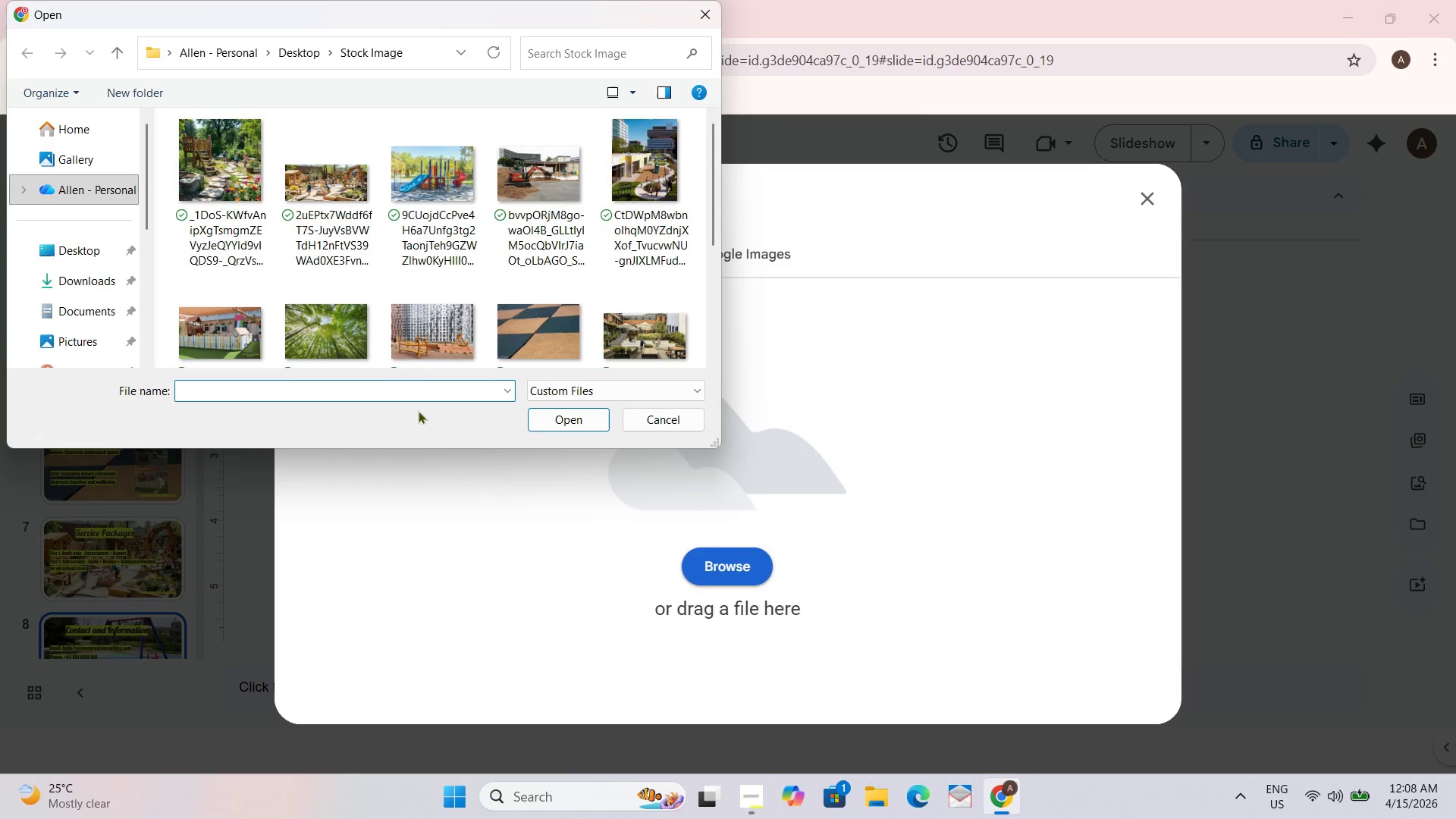 
scroll: coordinate [489, 282], scroll_direction: down, amount: 4.0
 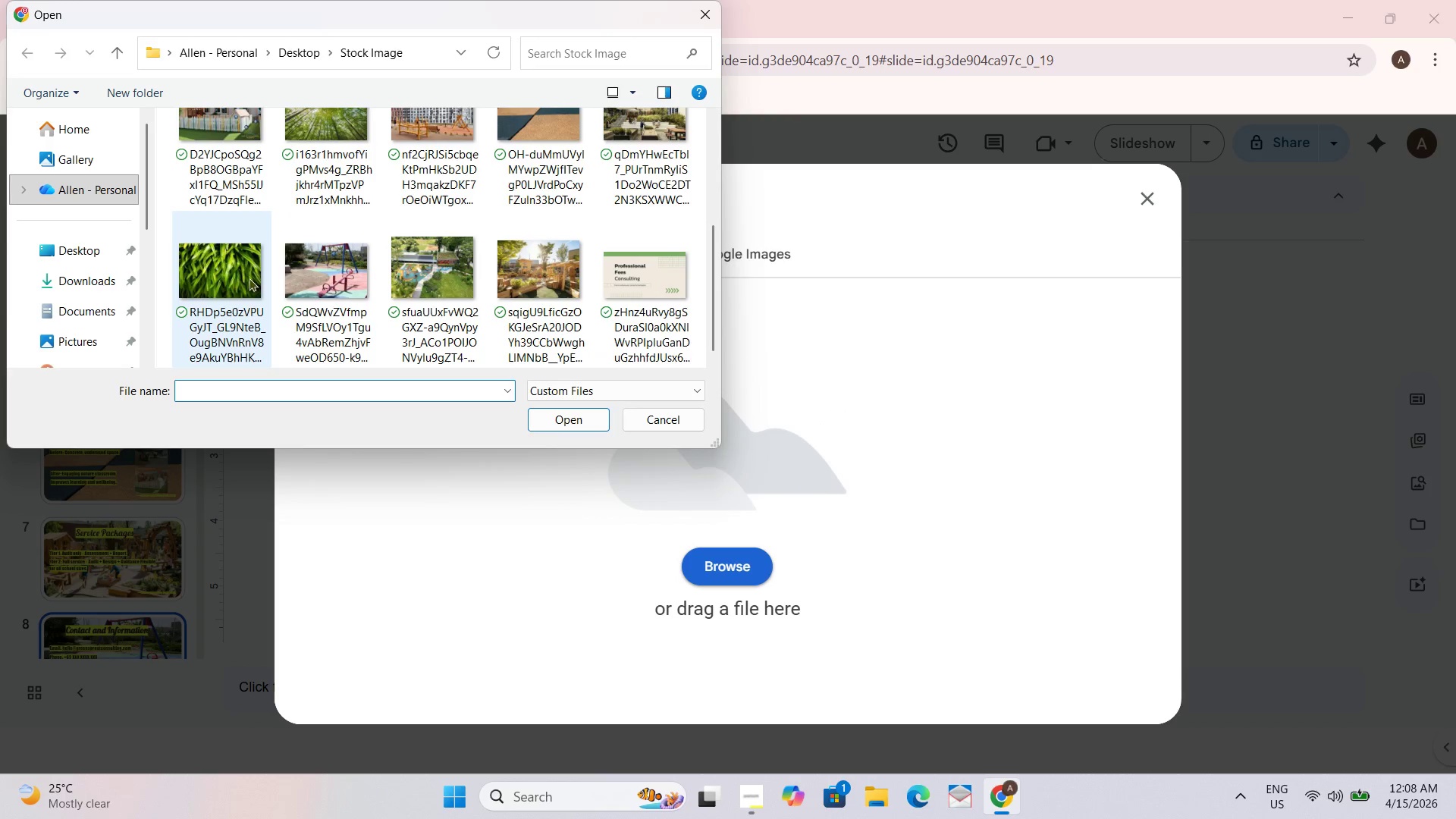 
left_click([247, 281])
 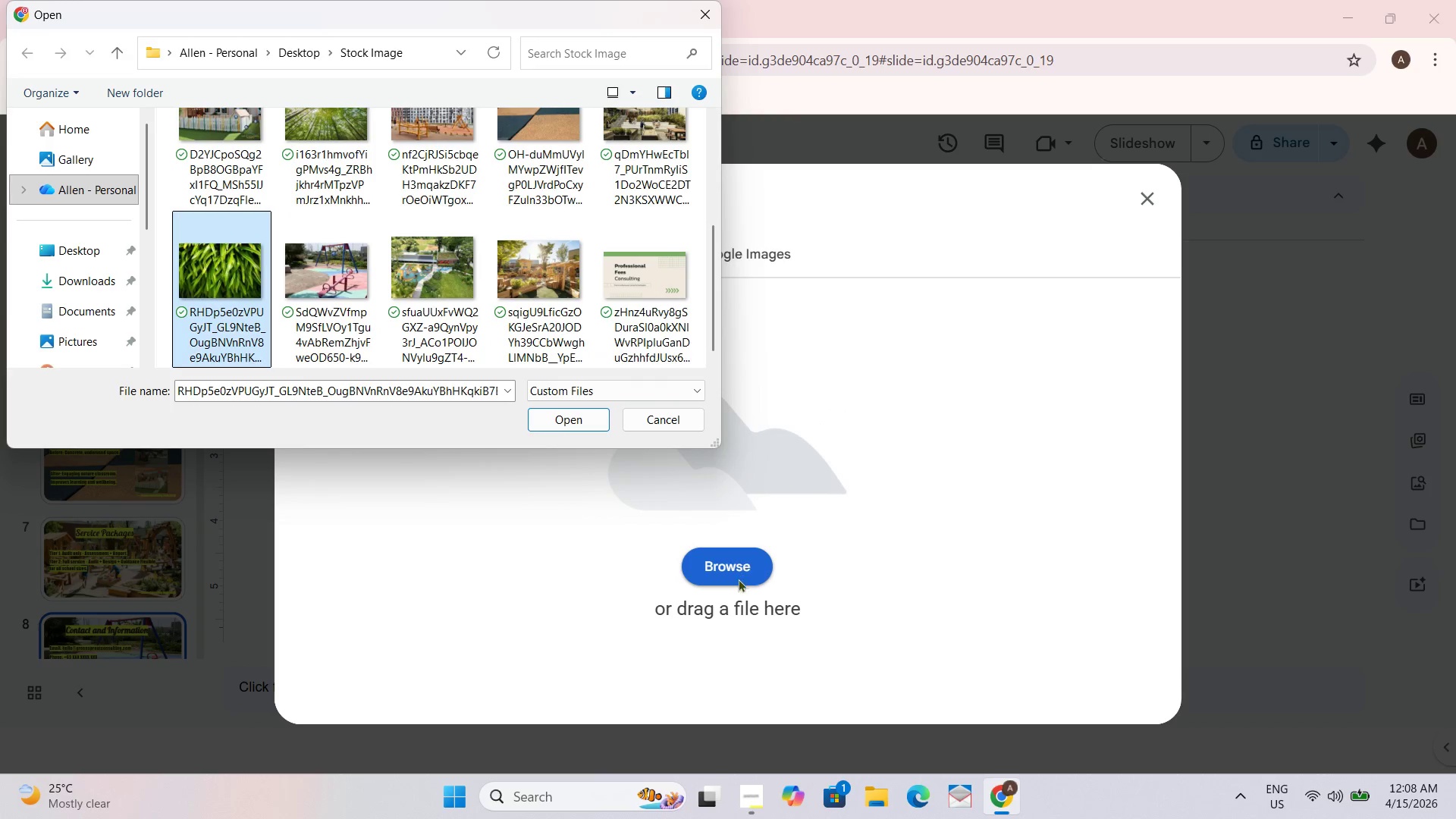 
left_click([736, 579])
 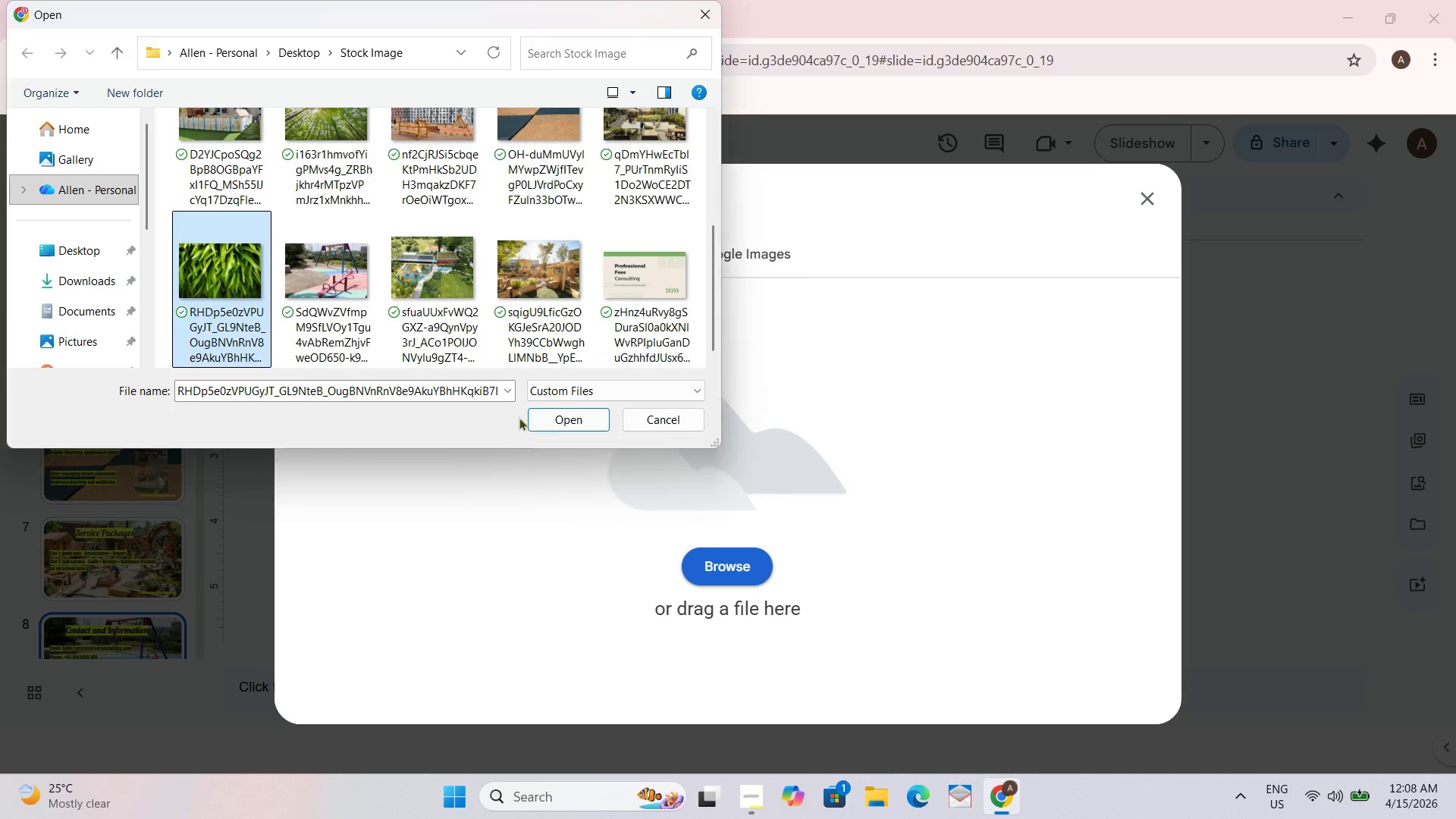 
left_click_drag(start_coordinate=[572, 422], to_coordinate=[584, 484])
 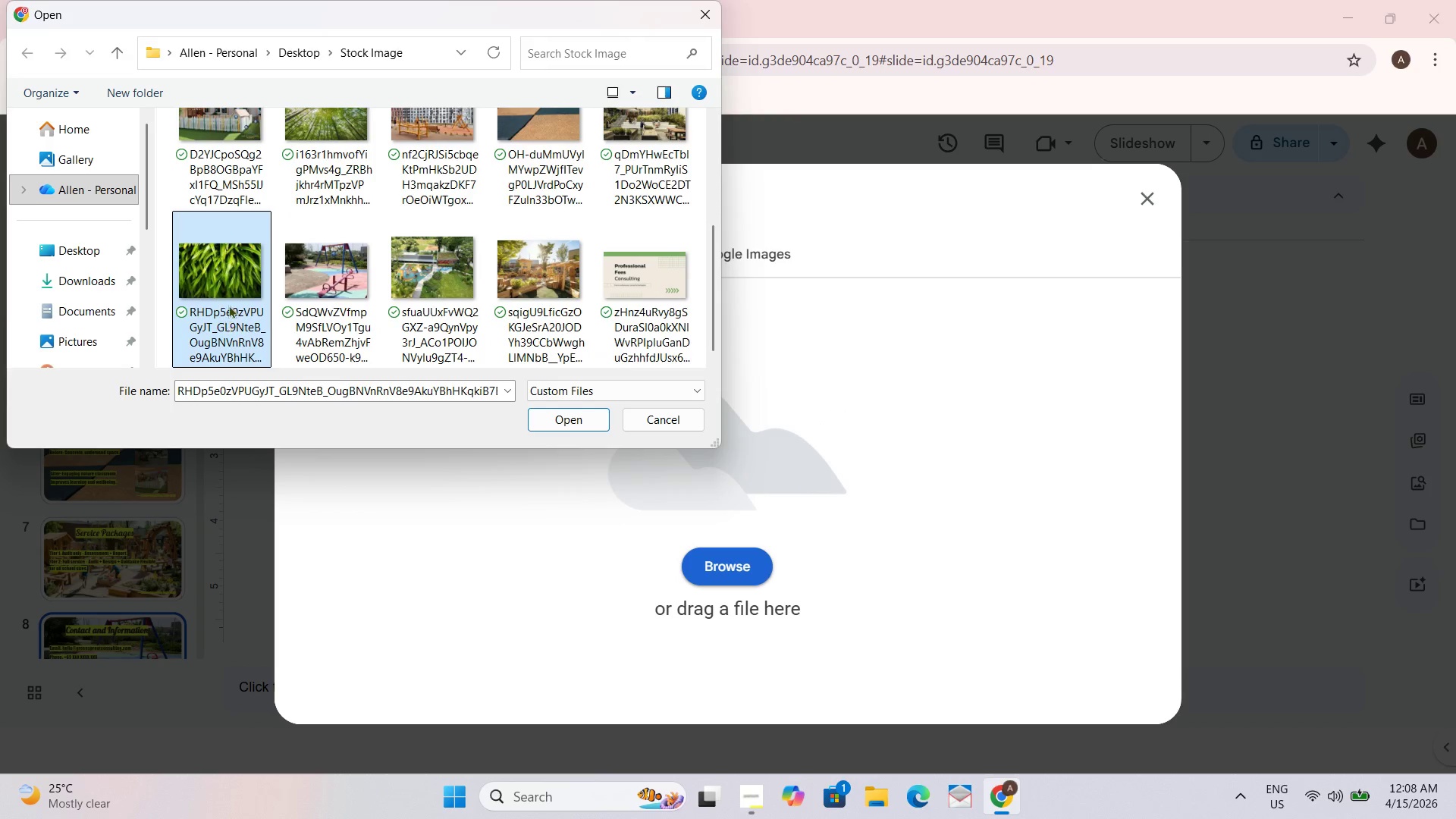 
left_click_drag(start_coordinate=[228, 305], to_coordinate=[858, 468])
 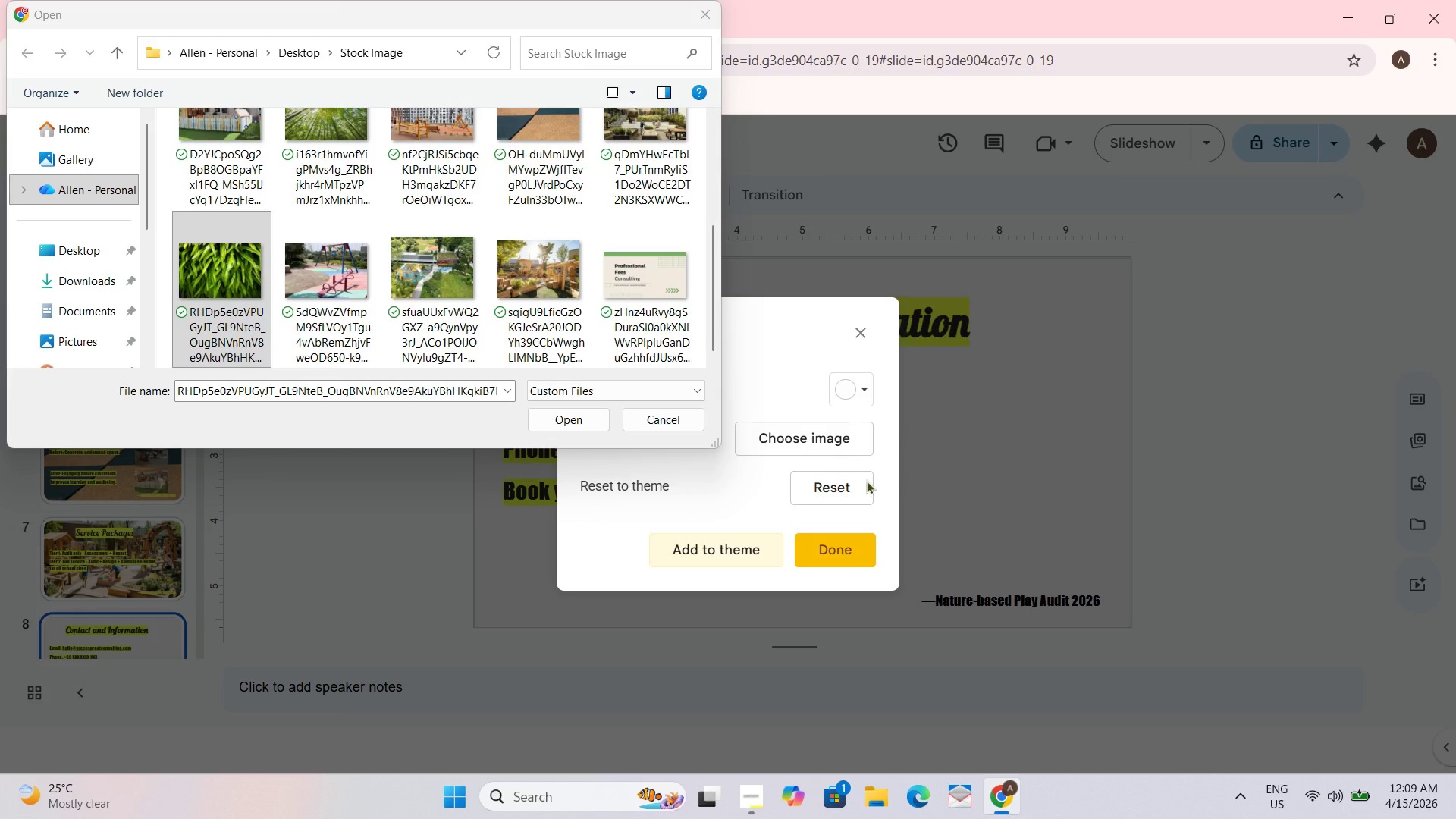 
left_click([846, 552])
 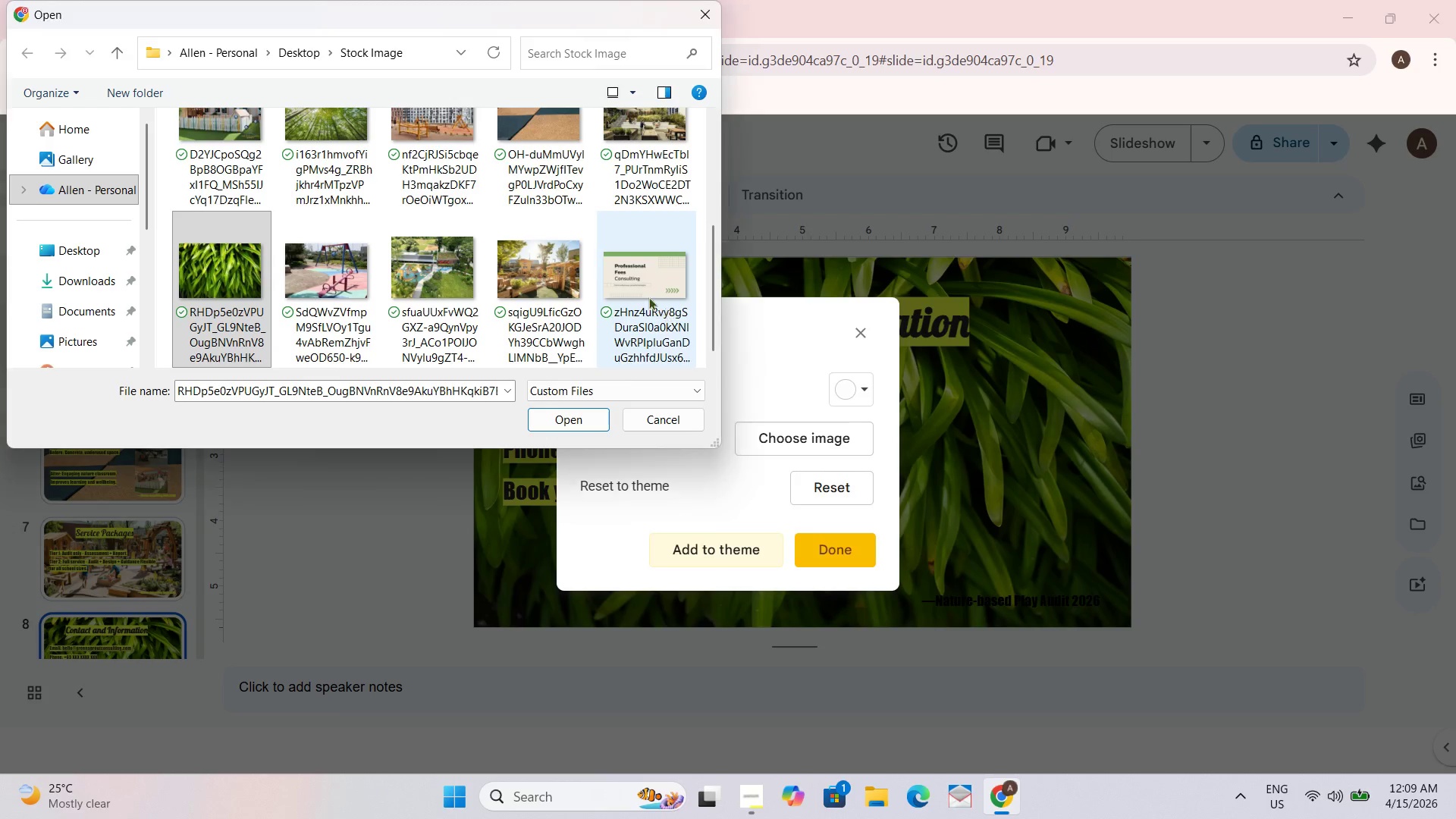 
left_click([580, 419])
 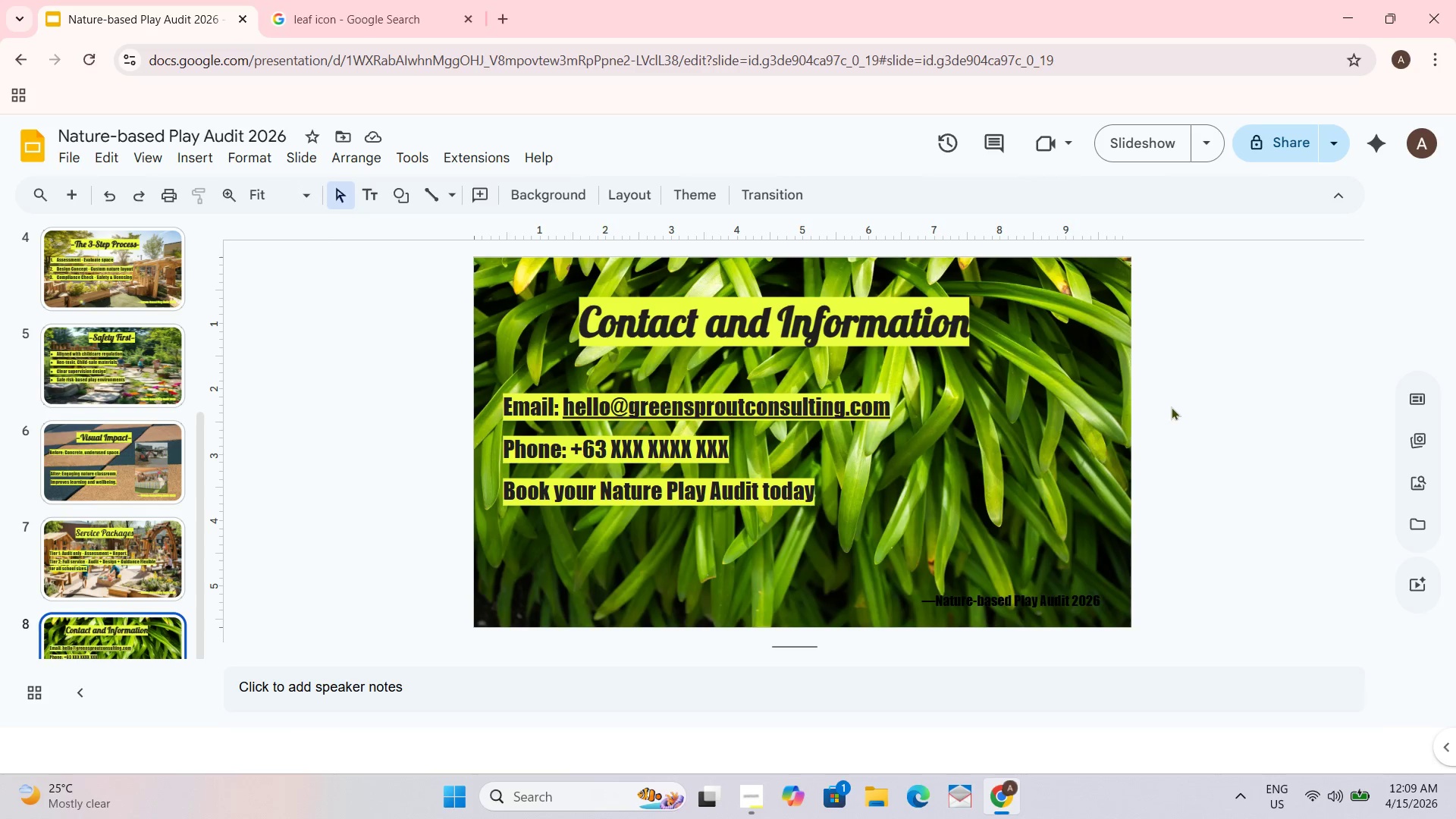 
left_click([1029, 596])
 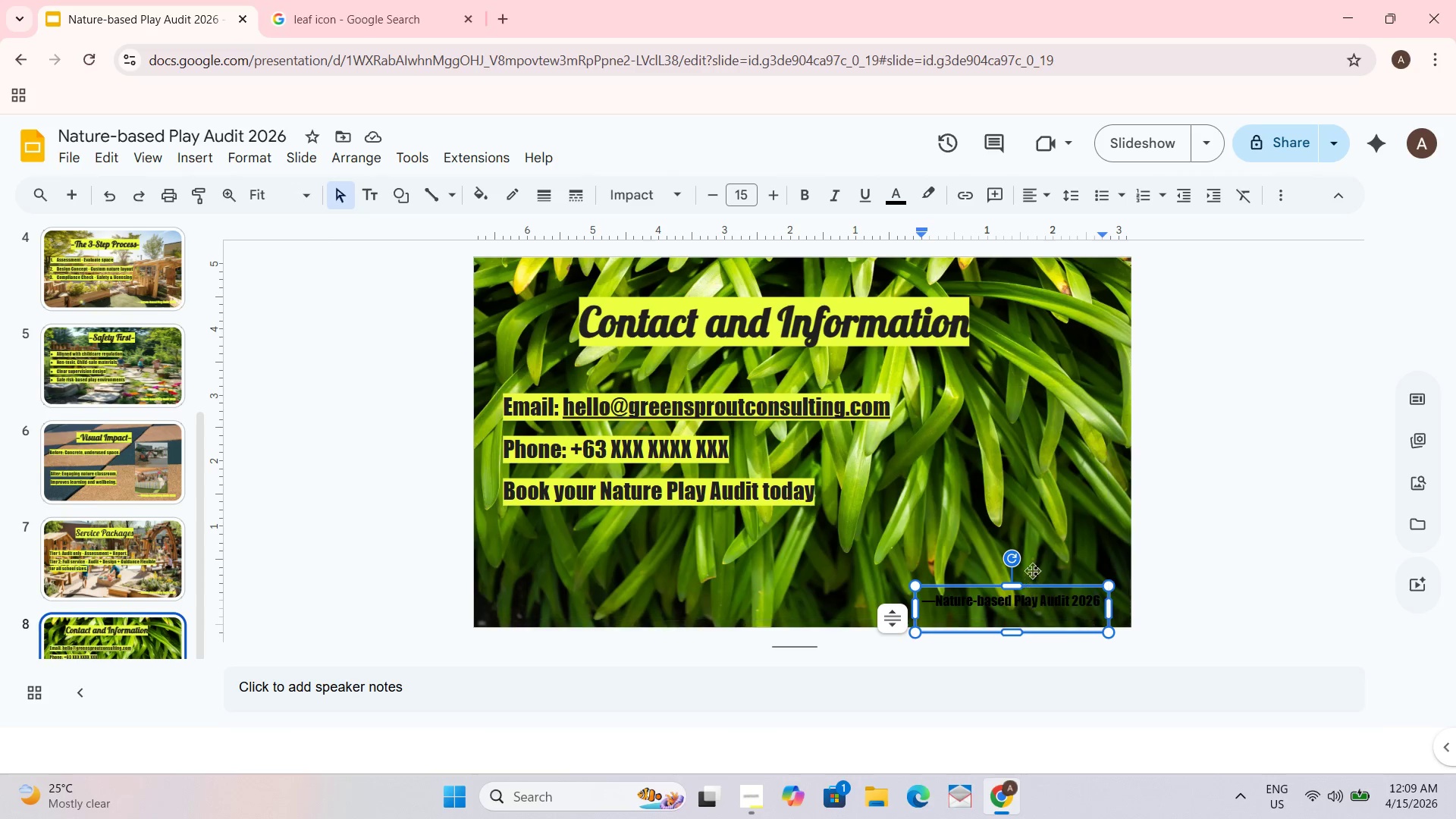 
key(Control+A)
 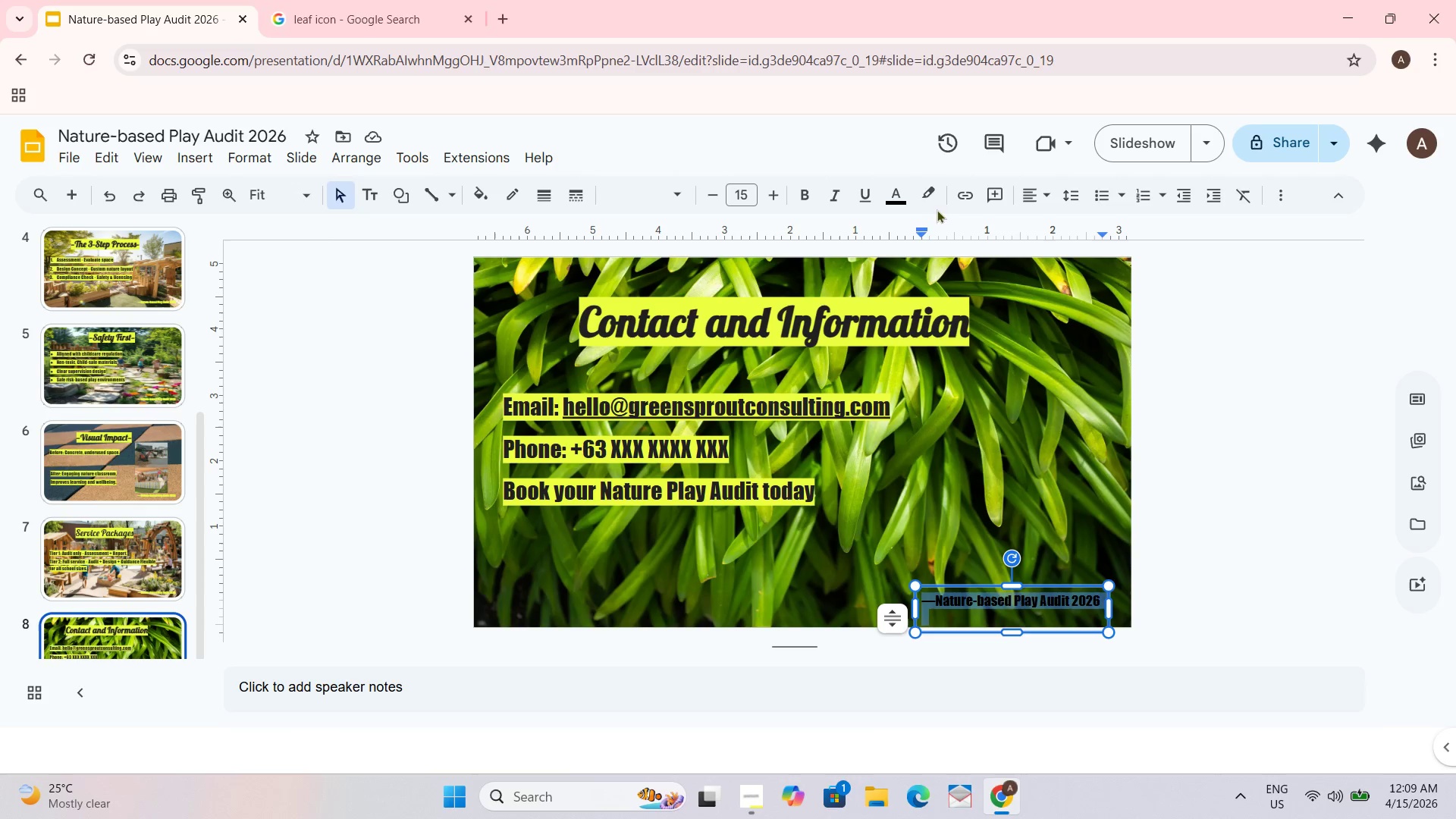 
left_click([899, 193])
 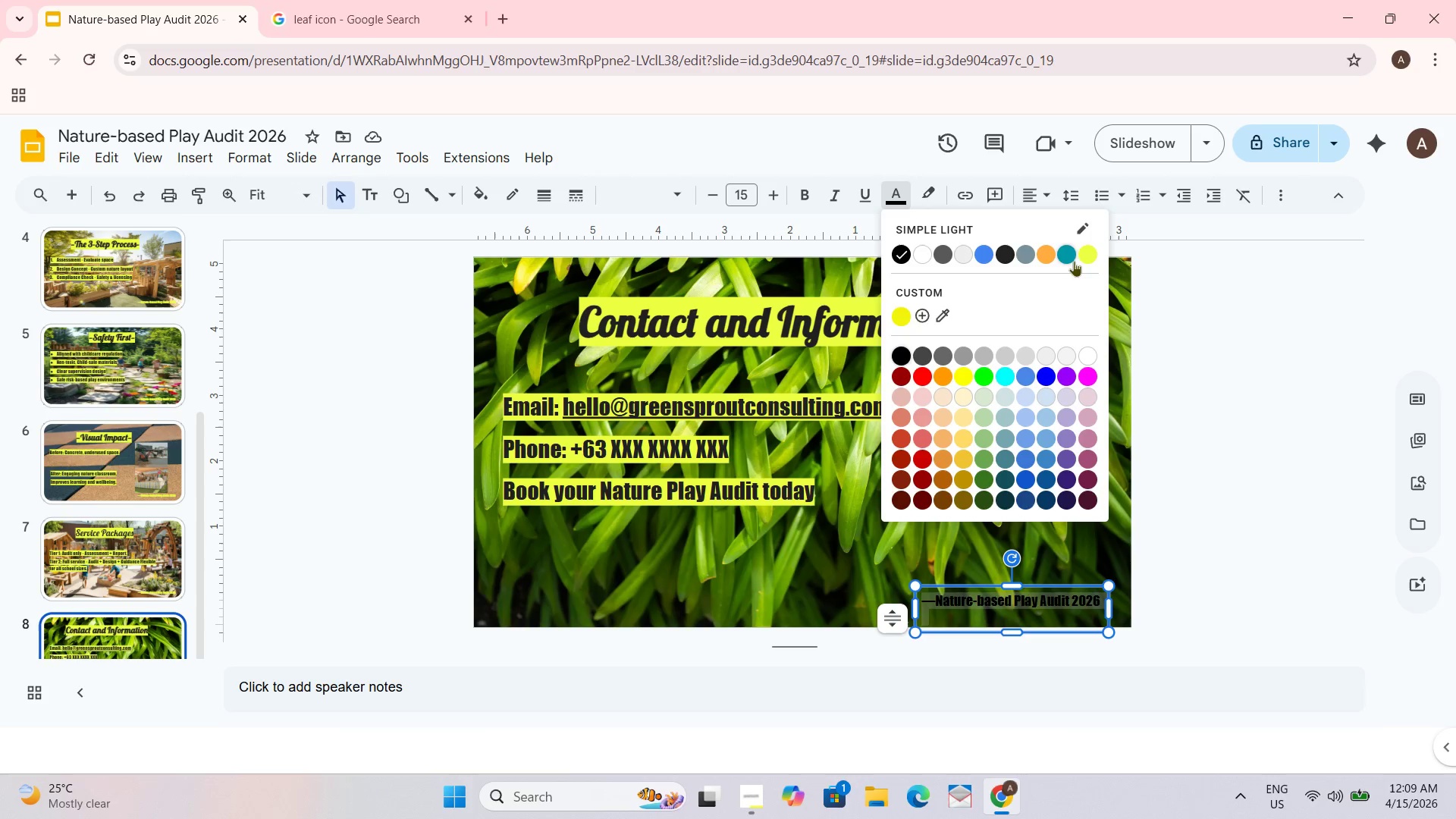 
left_click([1088, 258])
 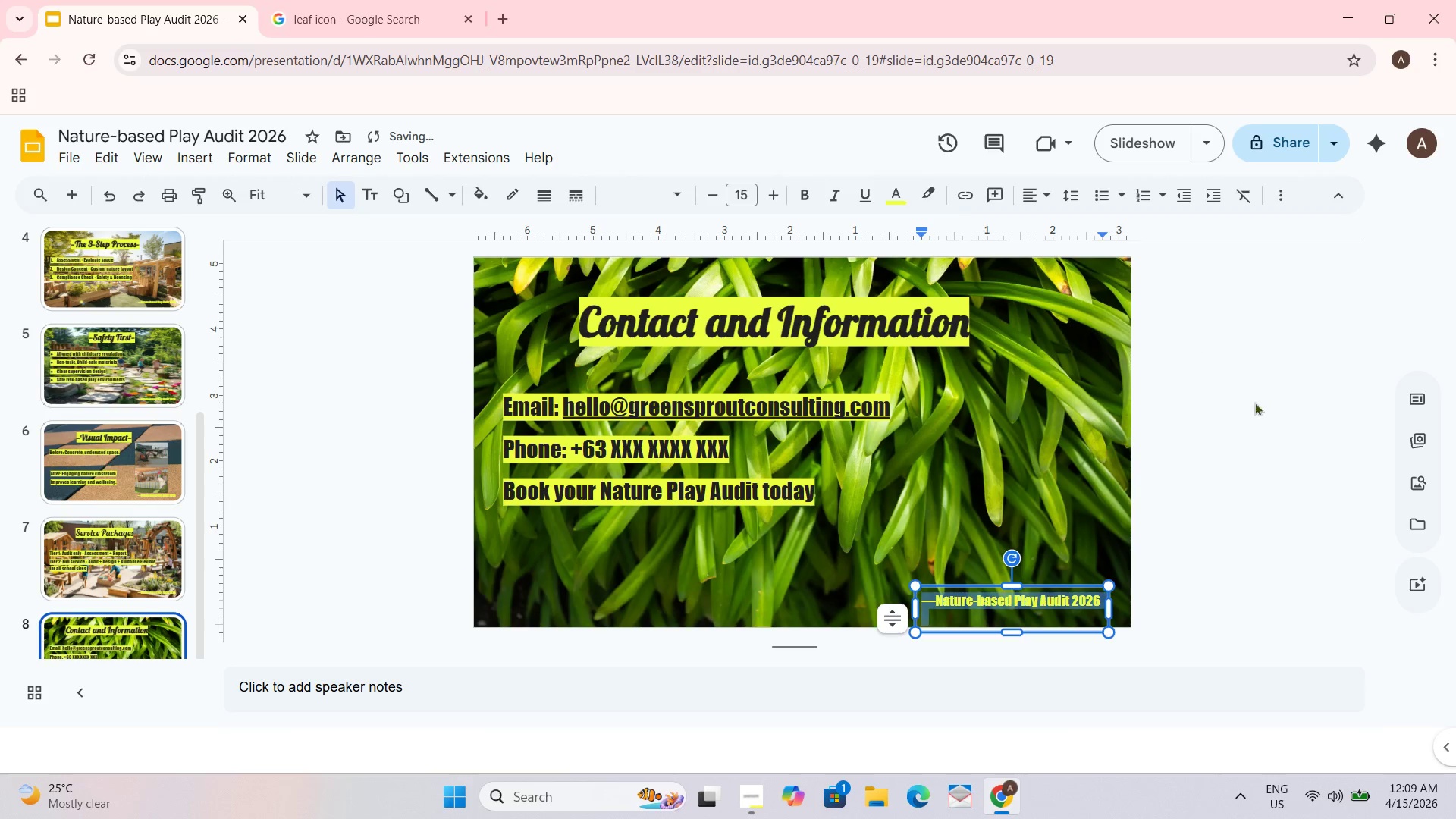 
left_click_drag(start_coordinate=[1255, 402], to_coordinate=[1256, 406])
 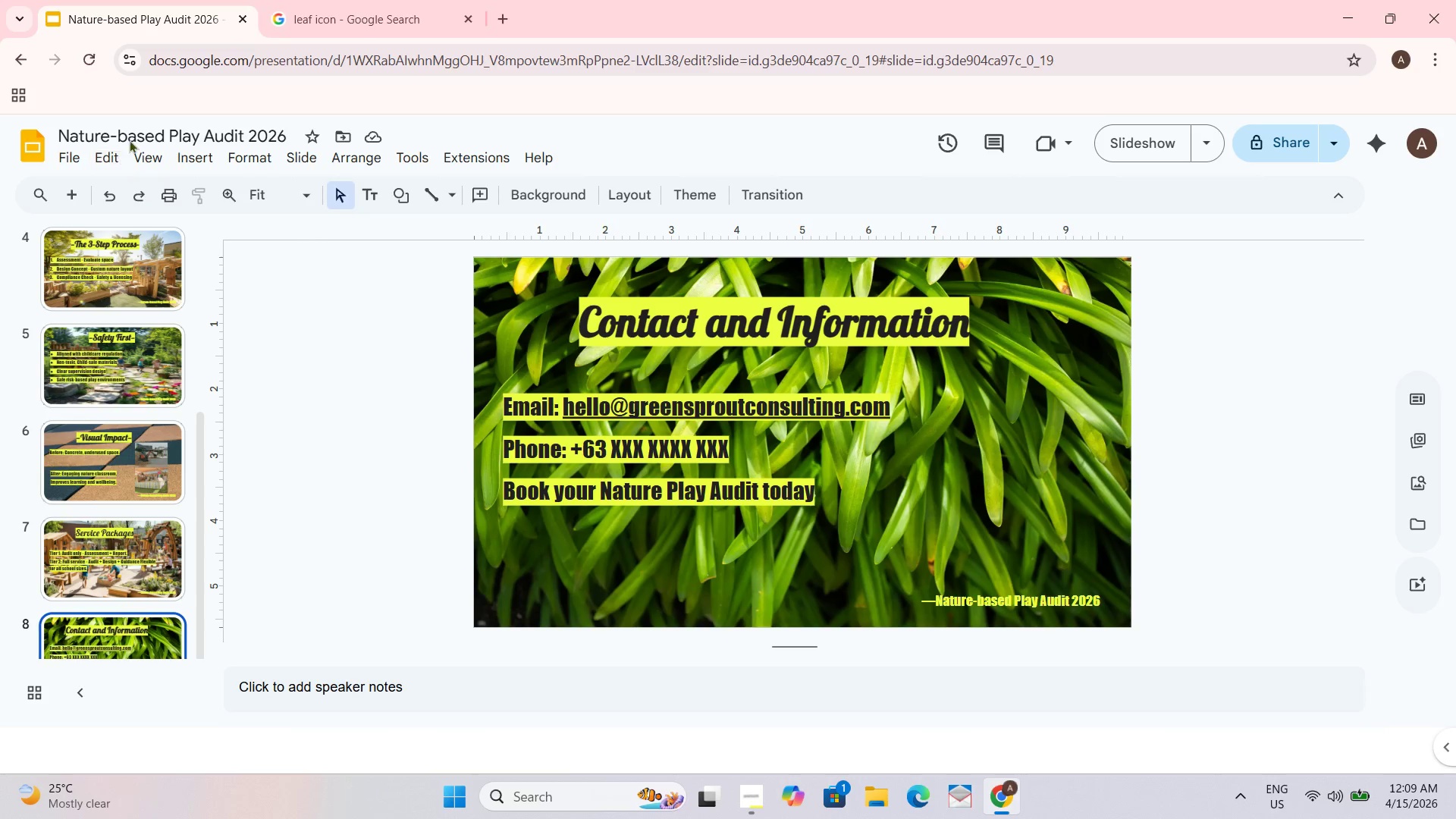 
wait(15.26)
 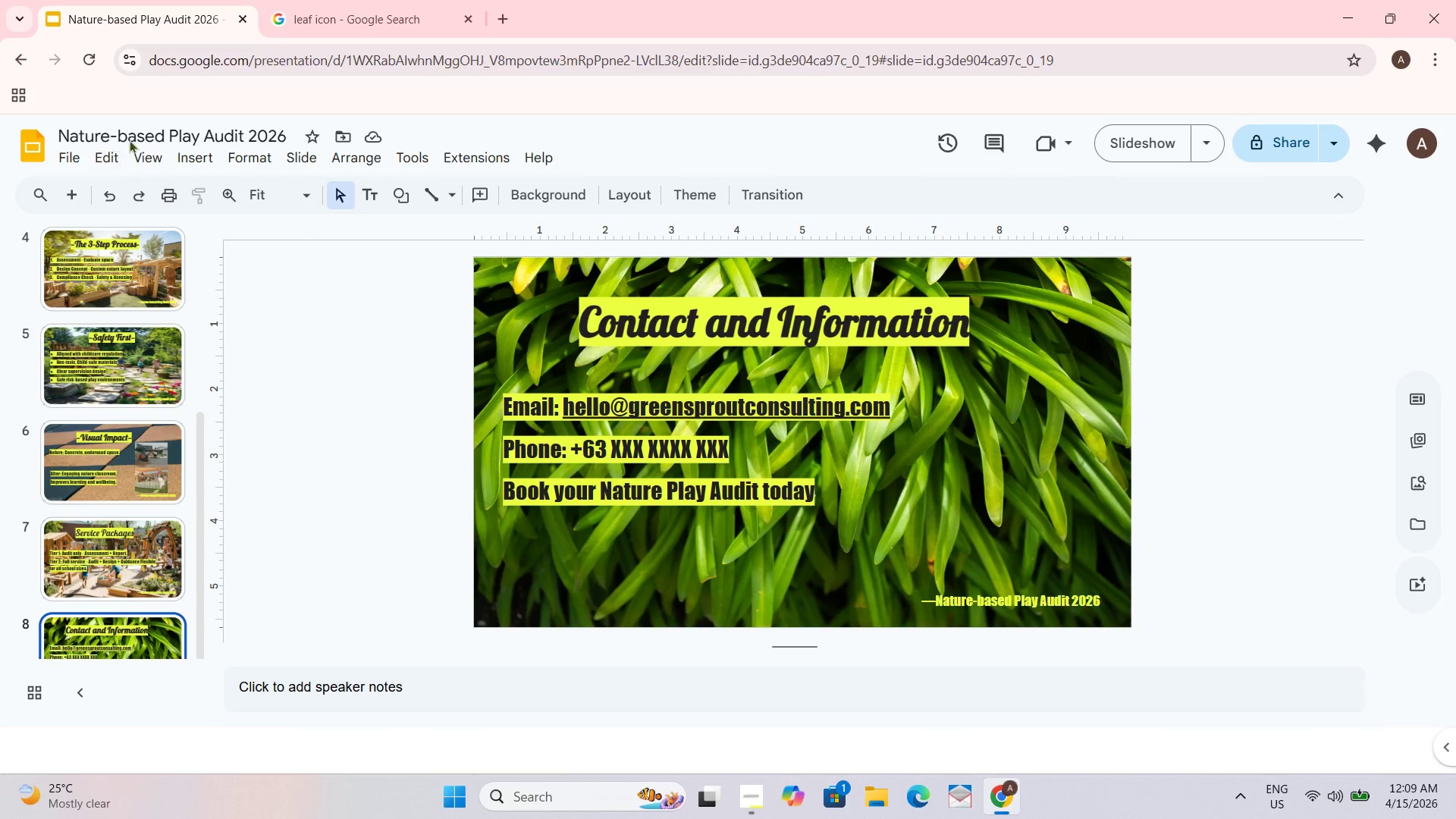 
left_click([358, 21])
 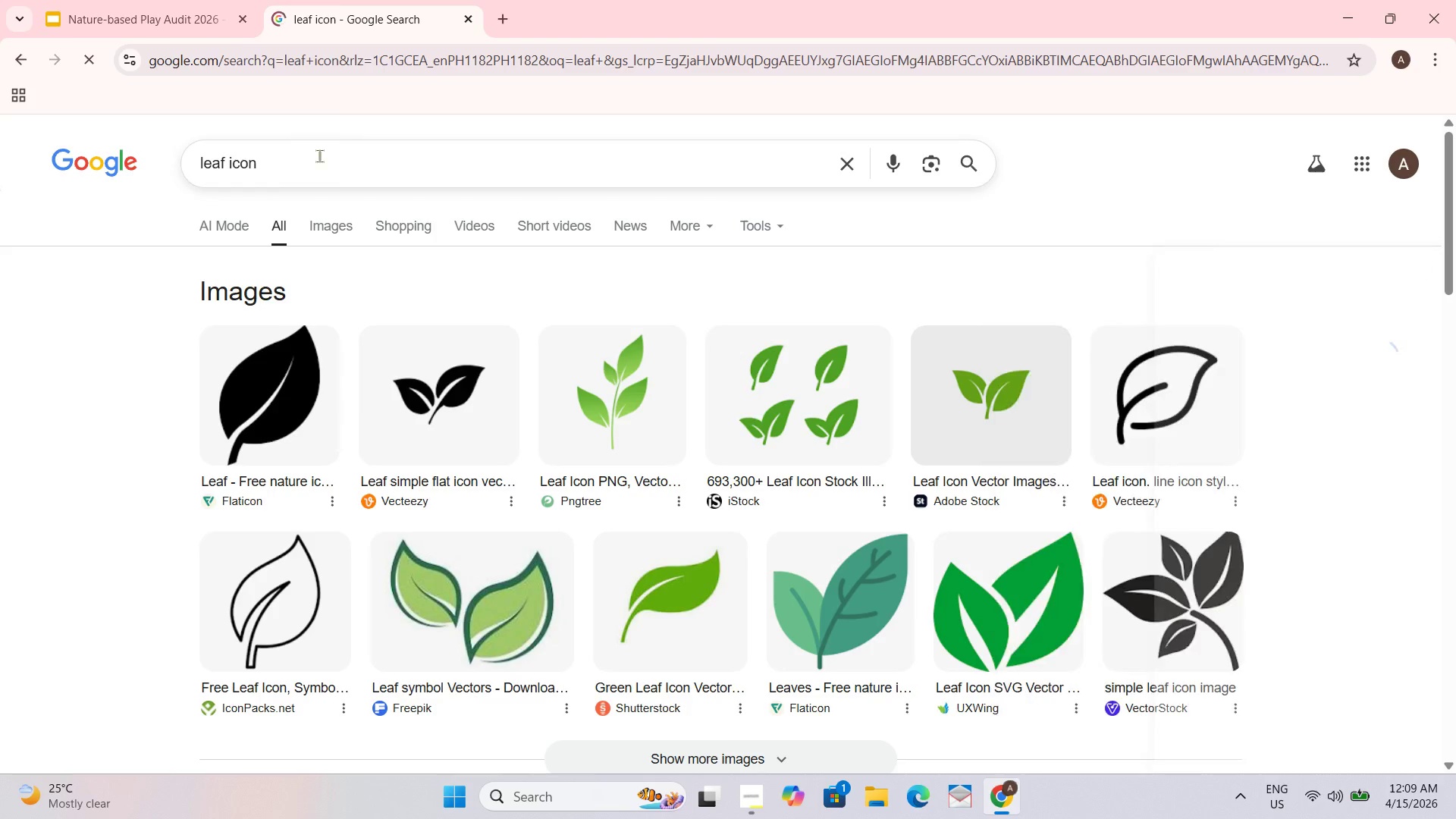 
left_click([319, 155])
 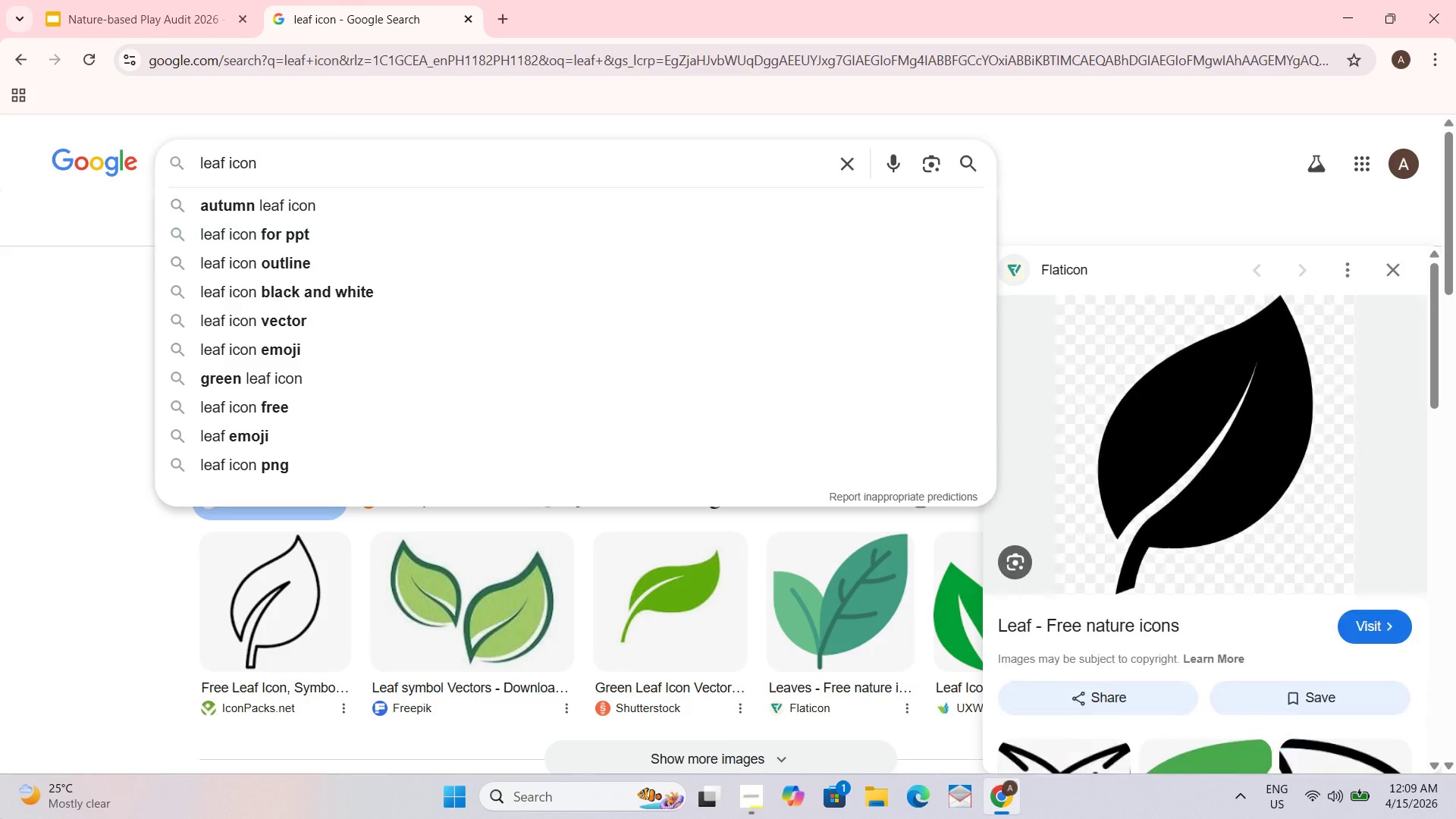 
key(Control+Backspace)
 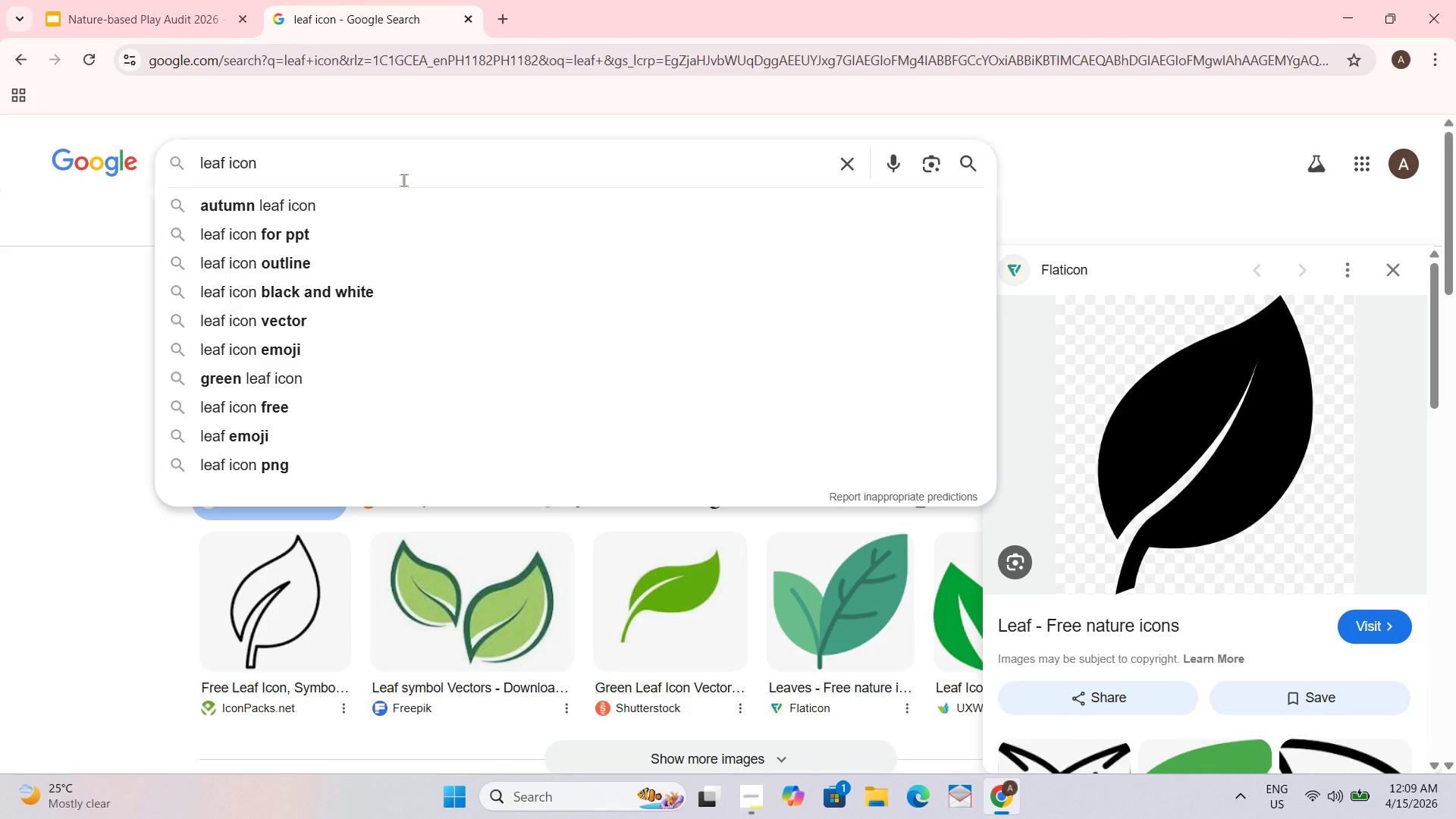 
left_click_drag(start_coordinate=[402, 174], to_coordinate=[134, 174])
 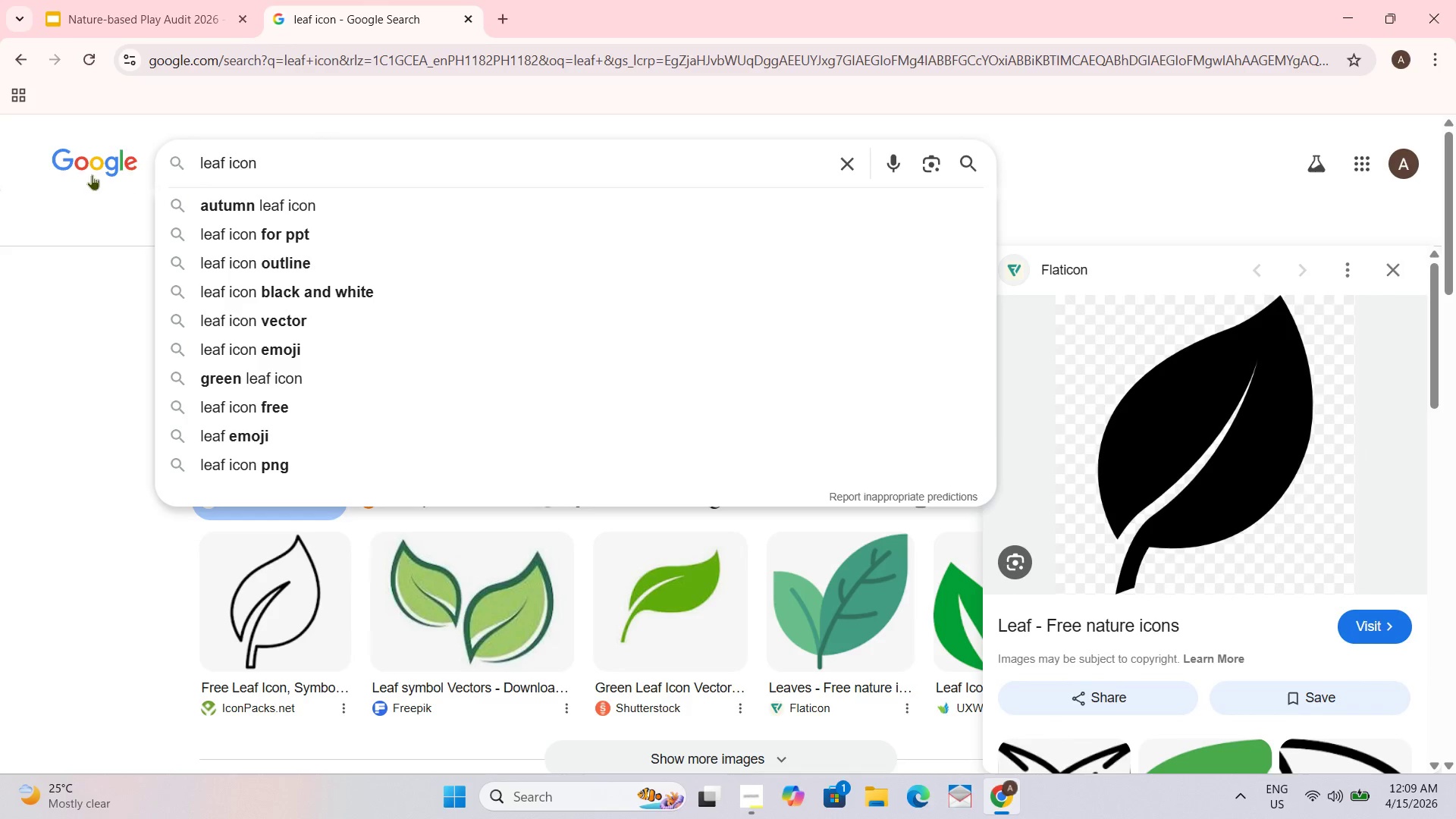 
left_click_drag(start_coordinate=[117, 174], to_coordinate=[92, 174])
 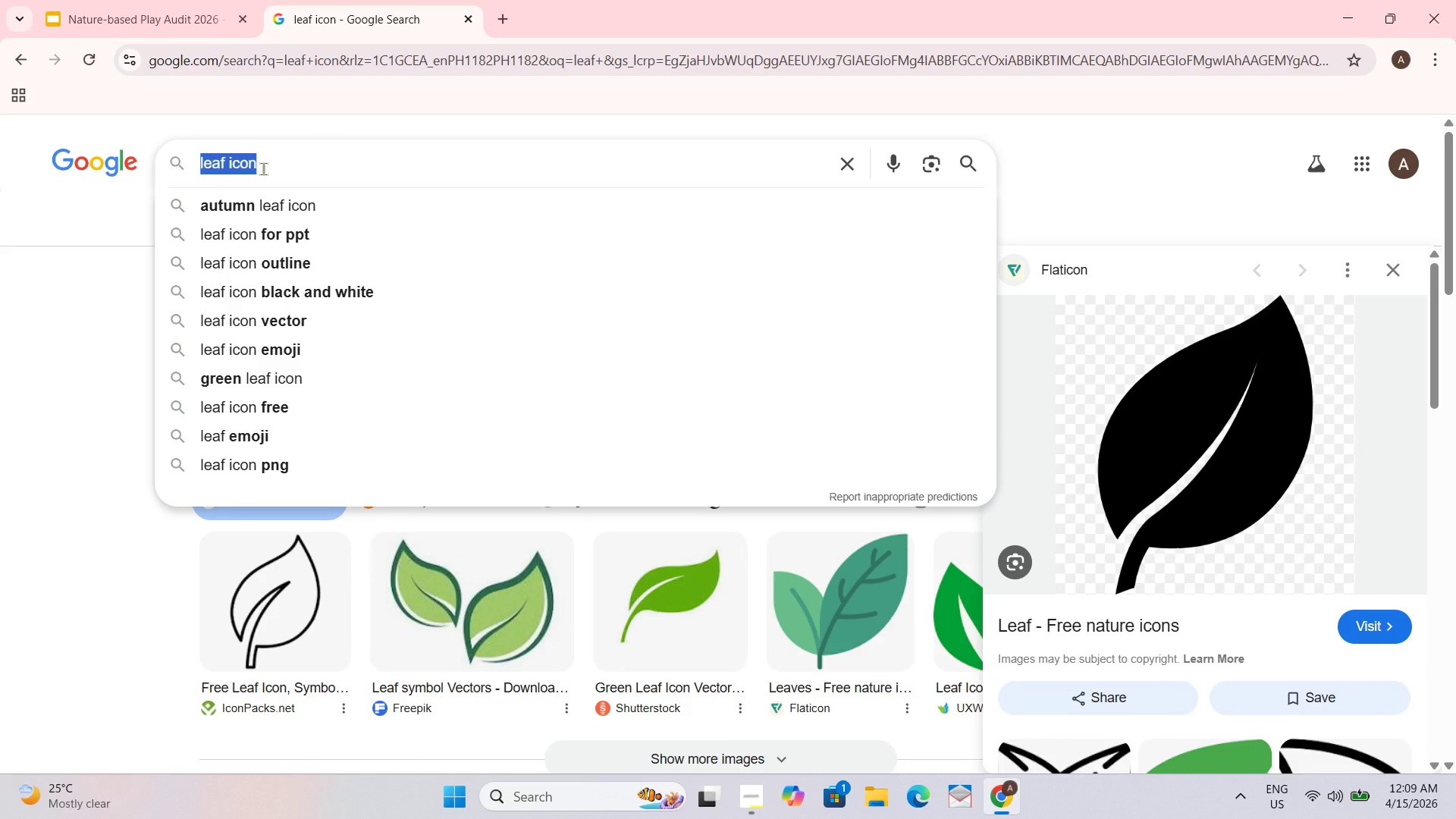 
left_click([213, 168])
 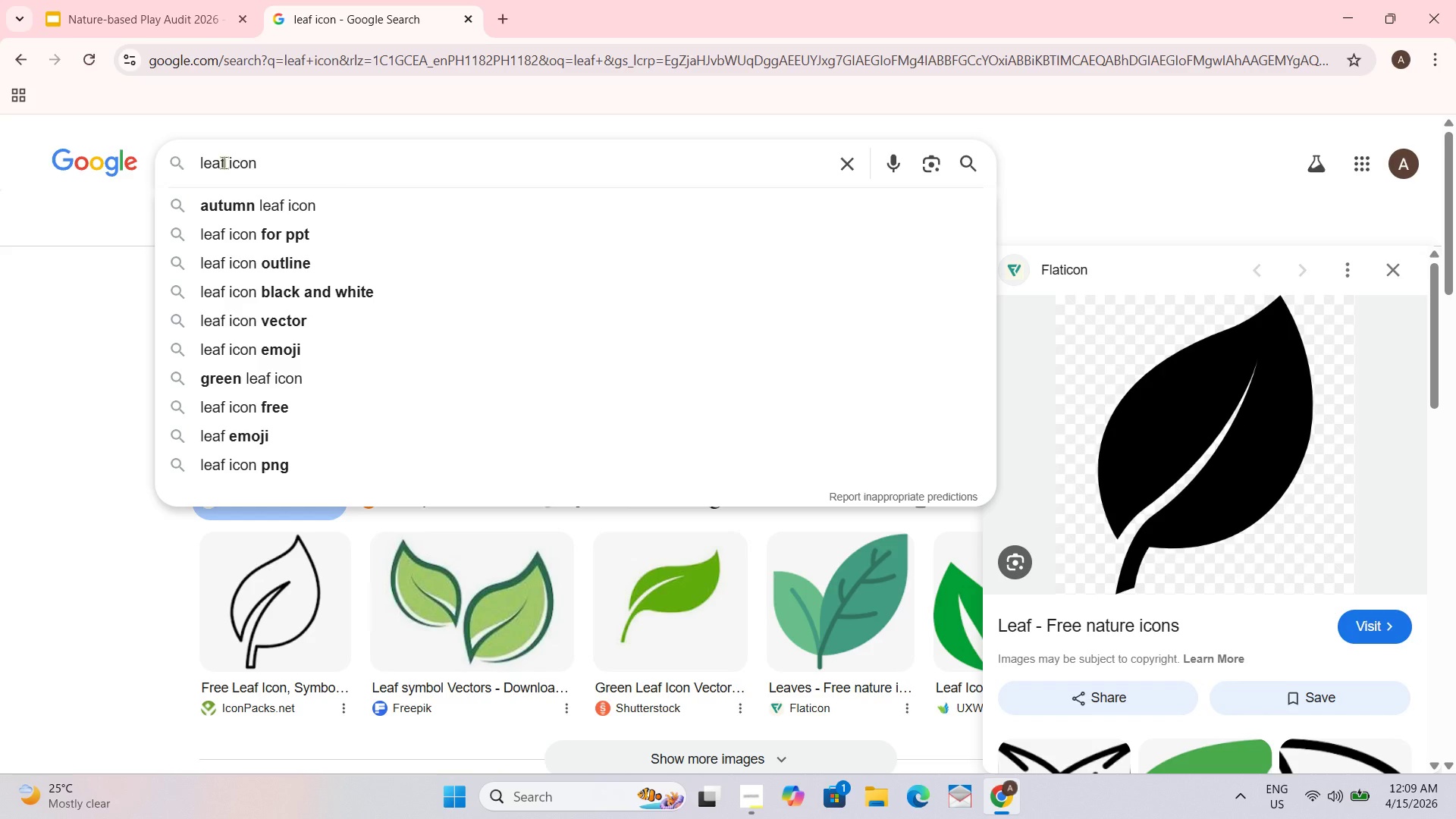 
left_click([227, 162])
 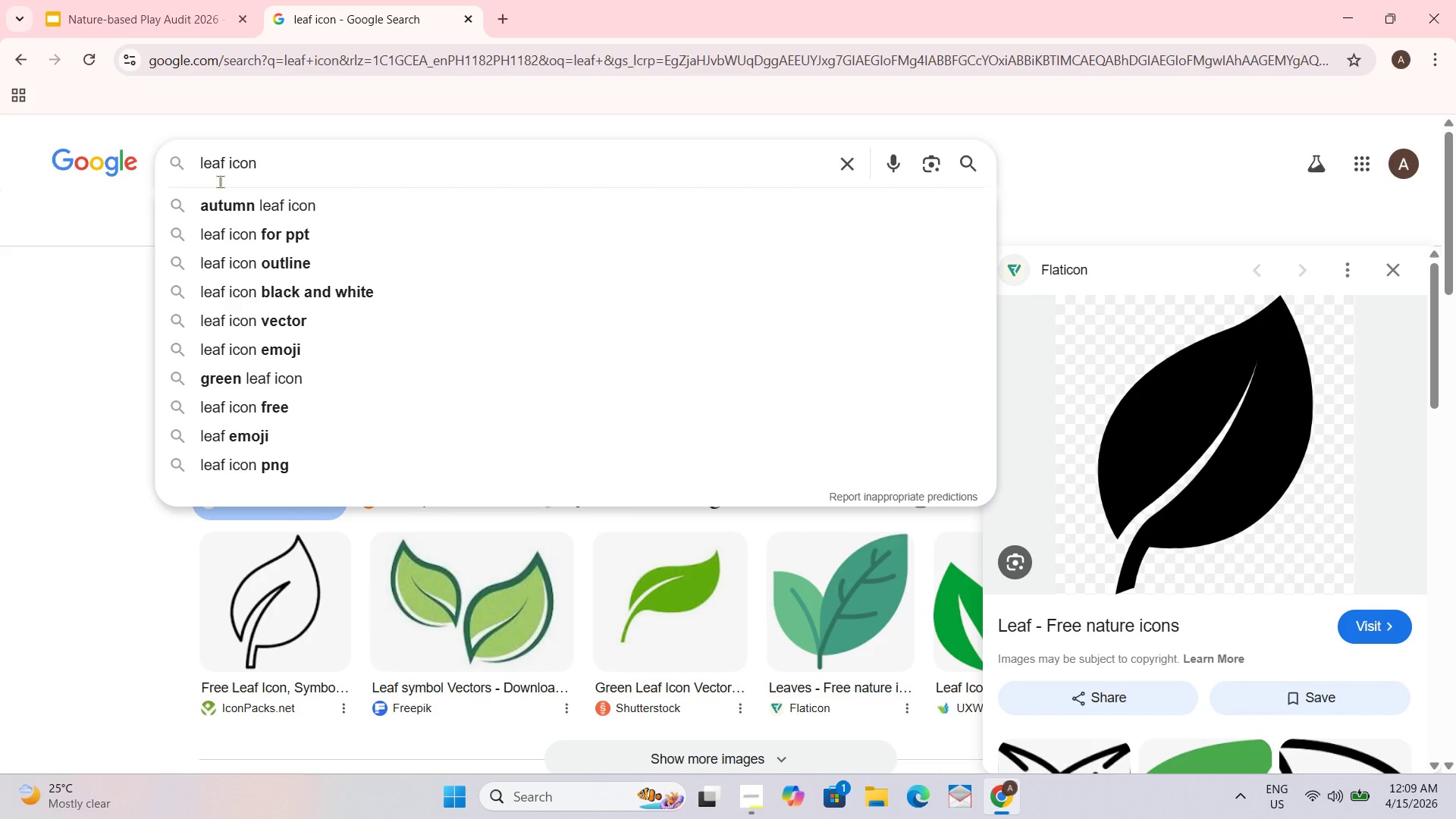 
key(Backspace)
key(Backspace)
key(Backspace)
key(Backspace)
key(Backspace)
type(email)
 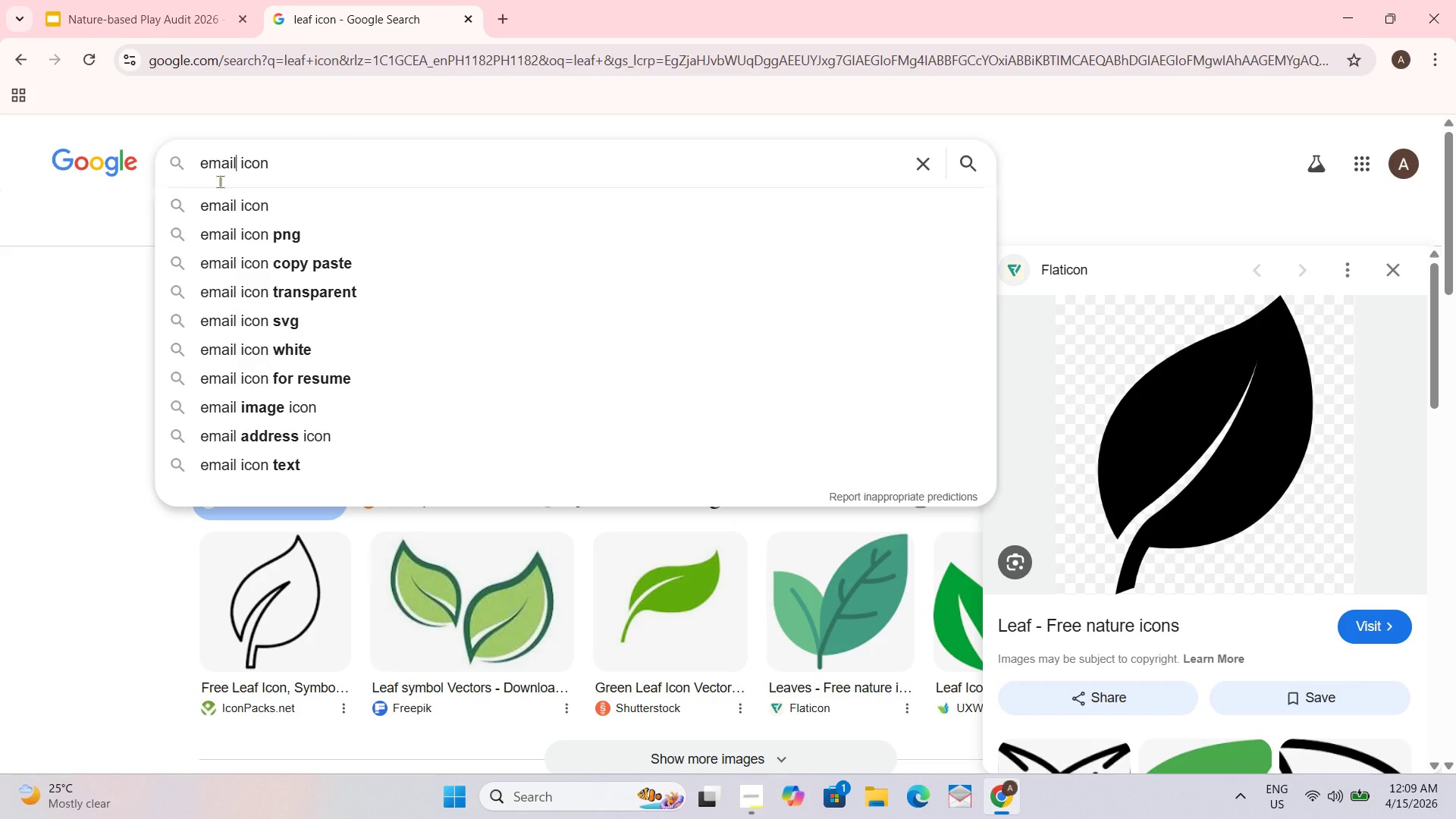 
key(Enter)
 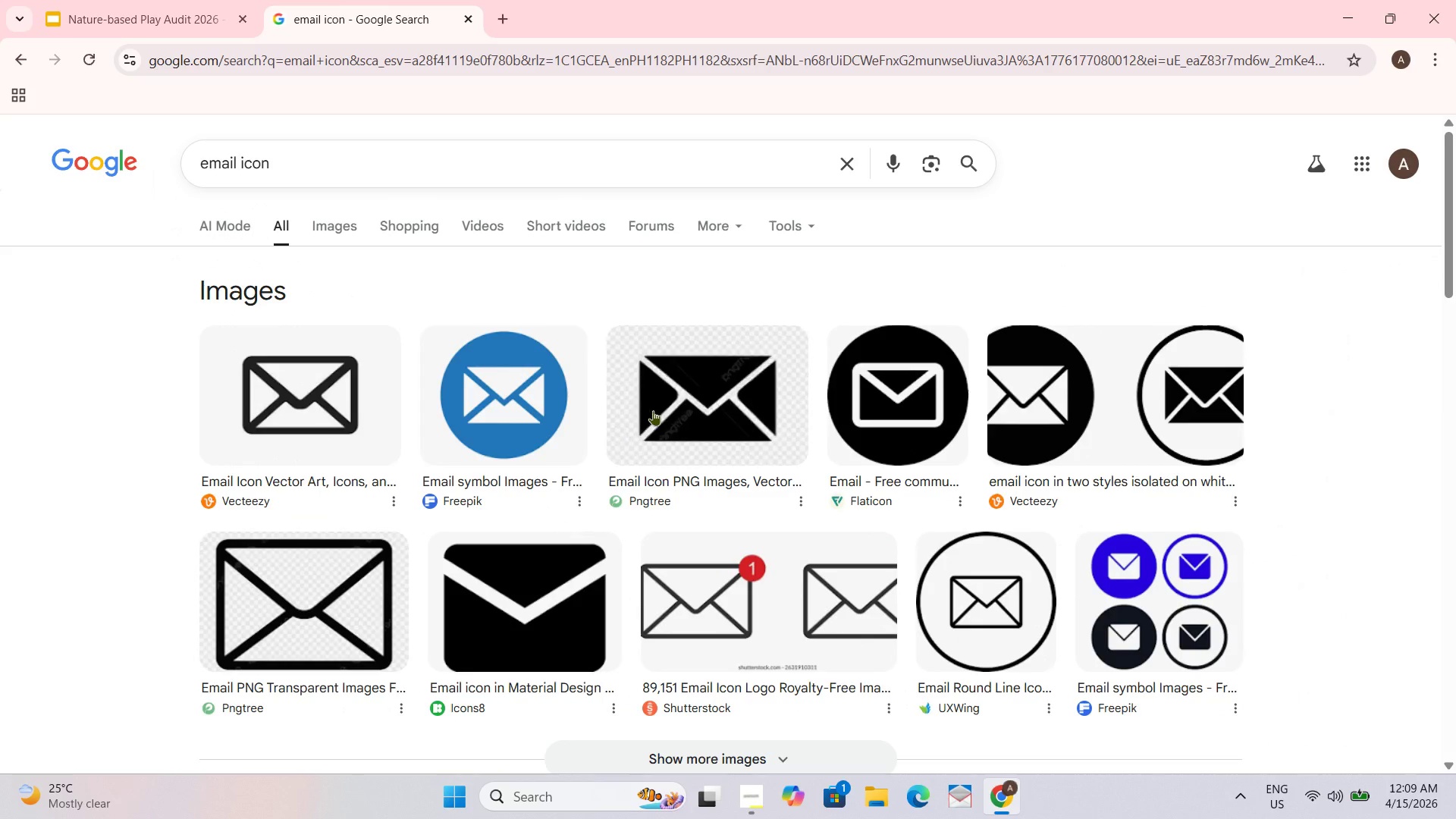 
left_click([654, 406])
 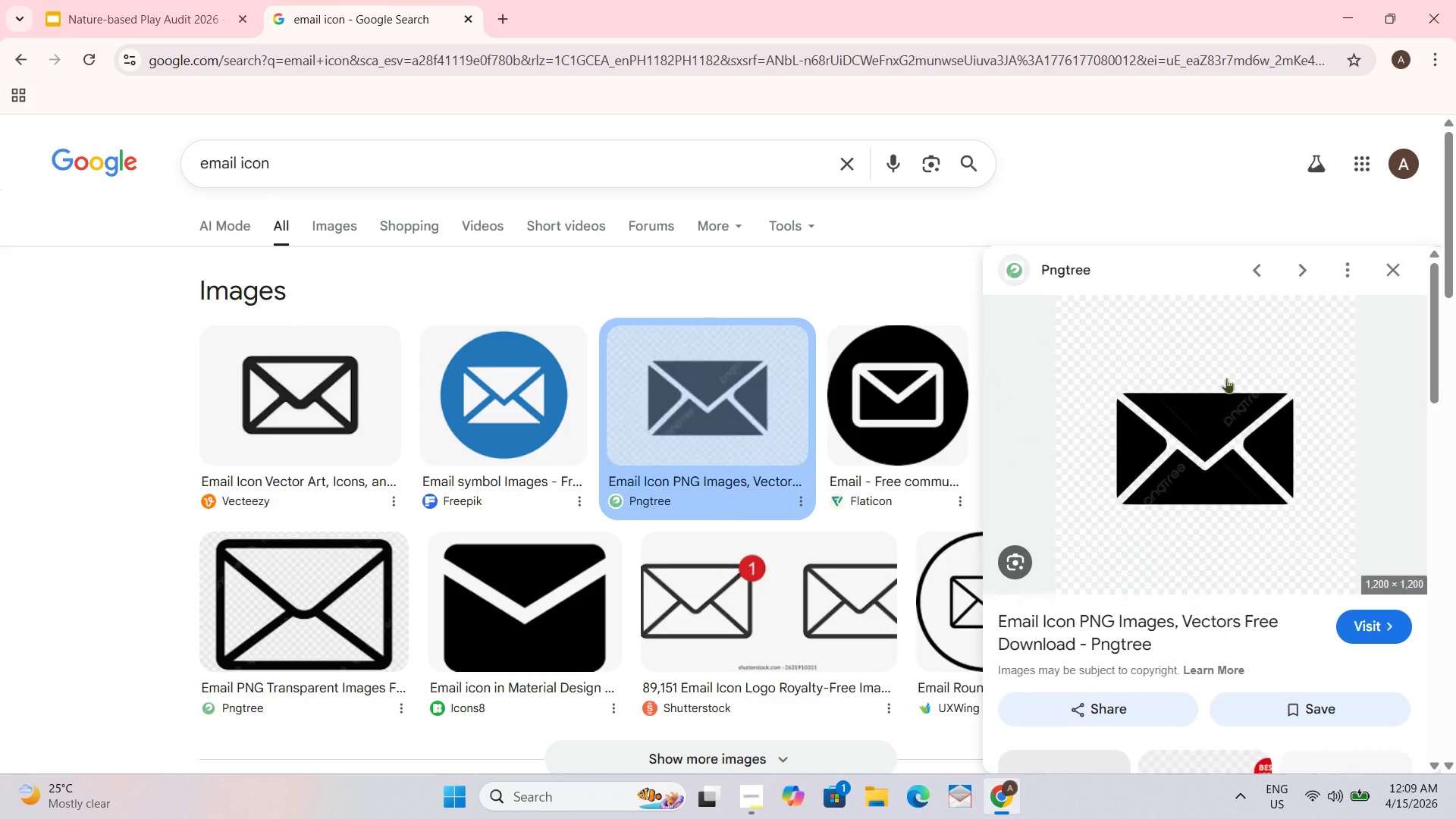 
right_click([1213, 400])
 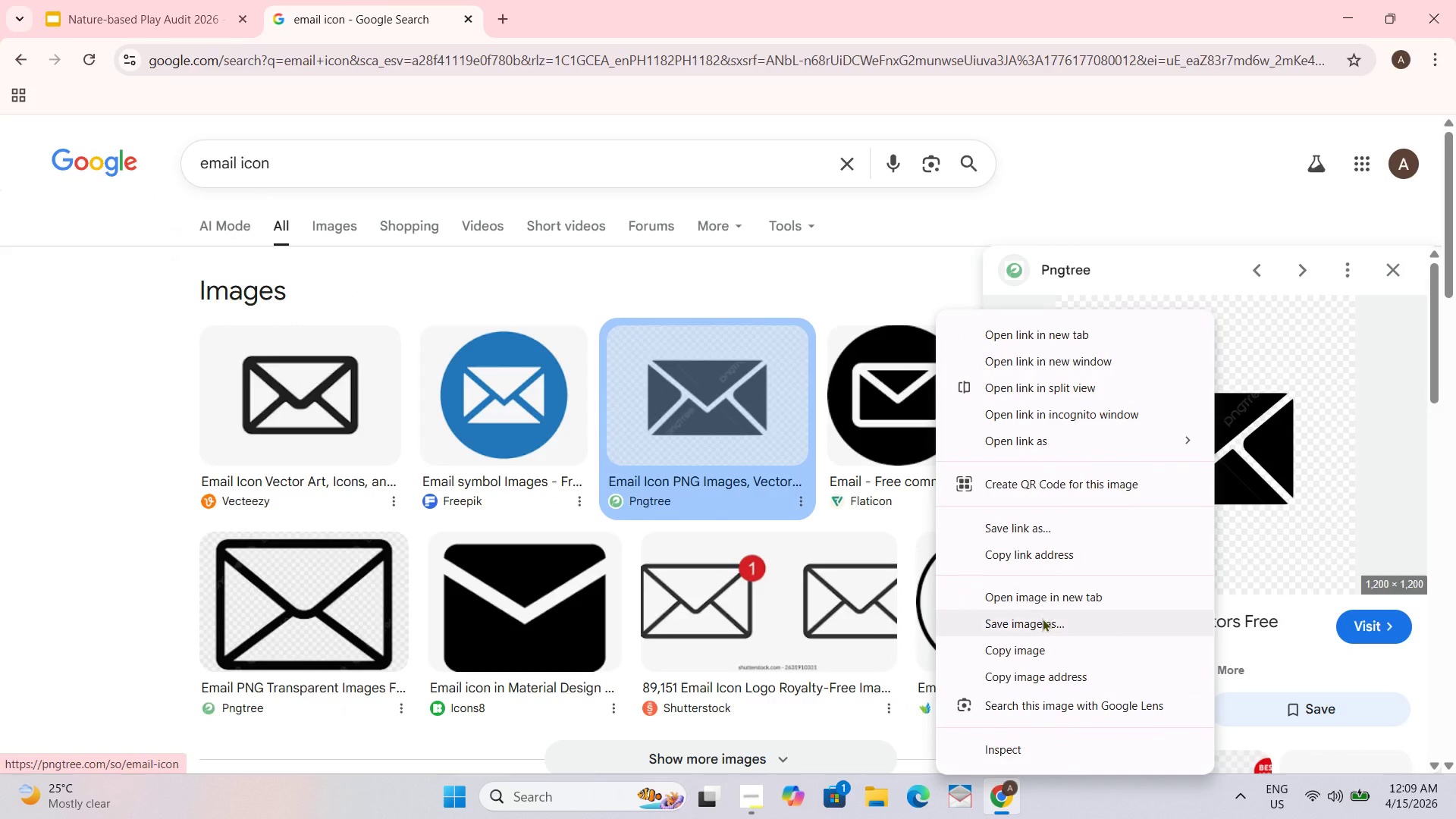 
left_click([1036, 651])
 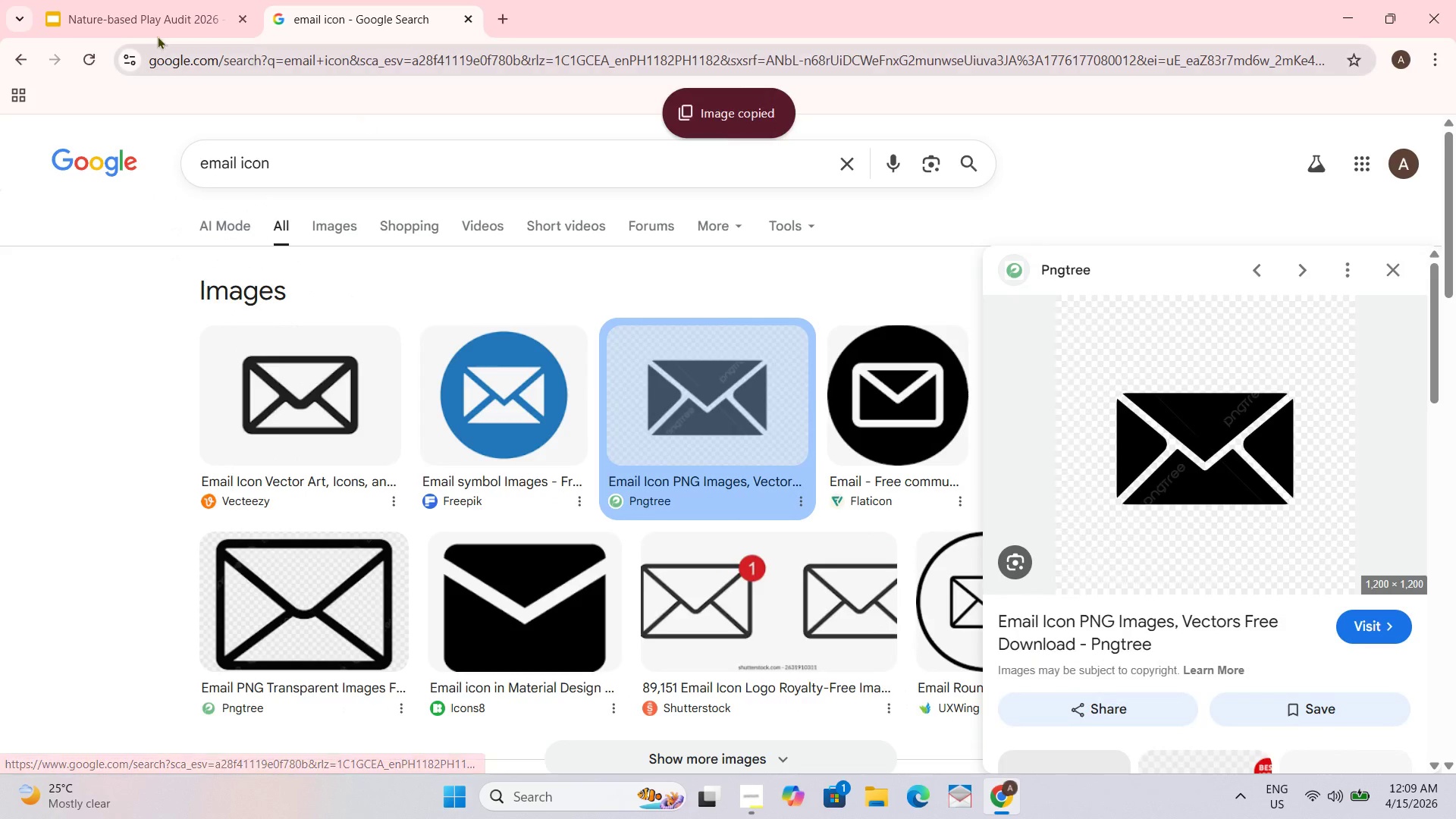 
left_click([146, 33])
 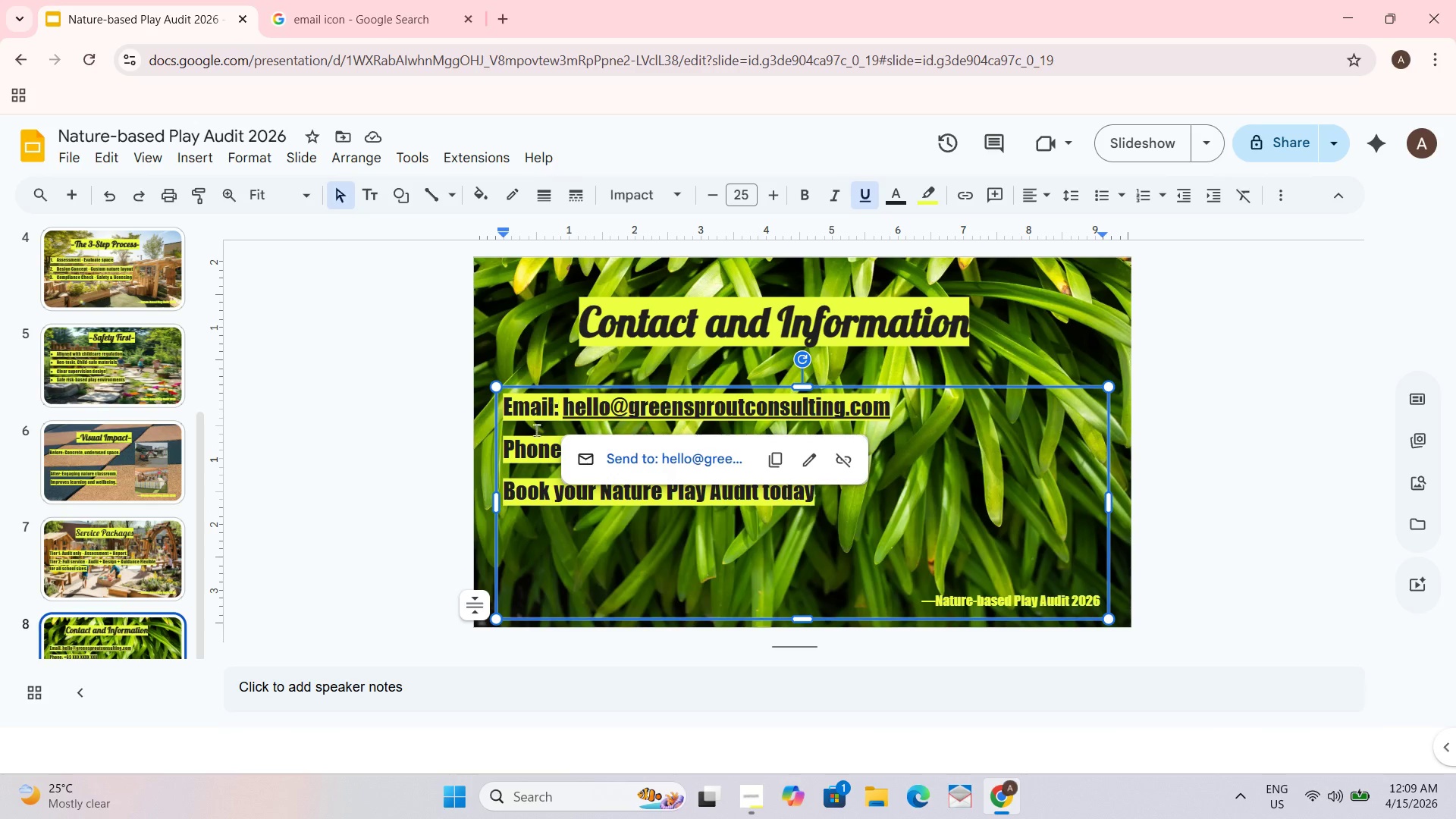 
left_click_drag(start_coordinate=[495, 504], to_coordinate=[529, 500])
 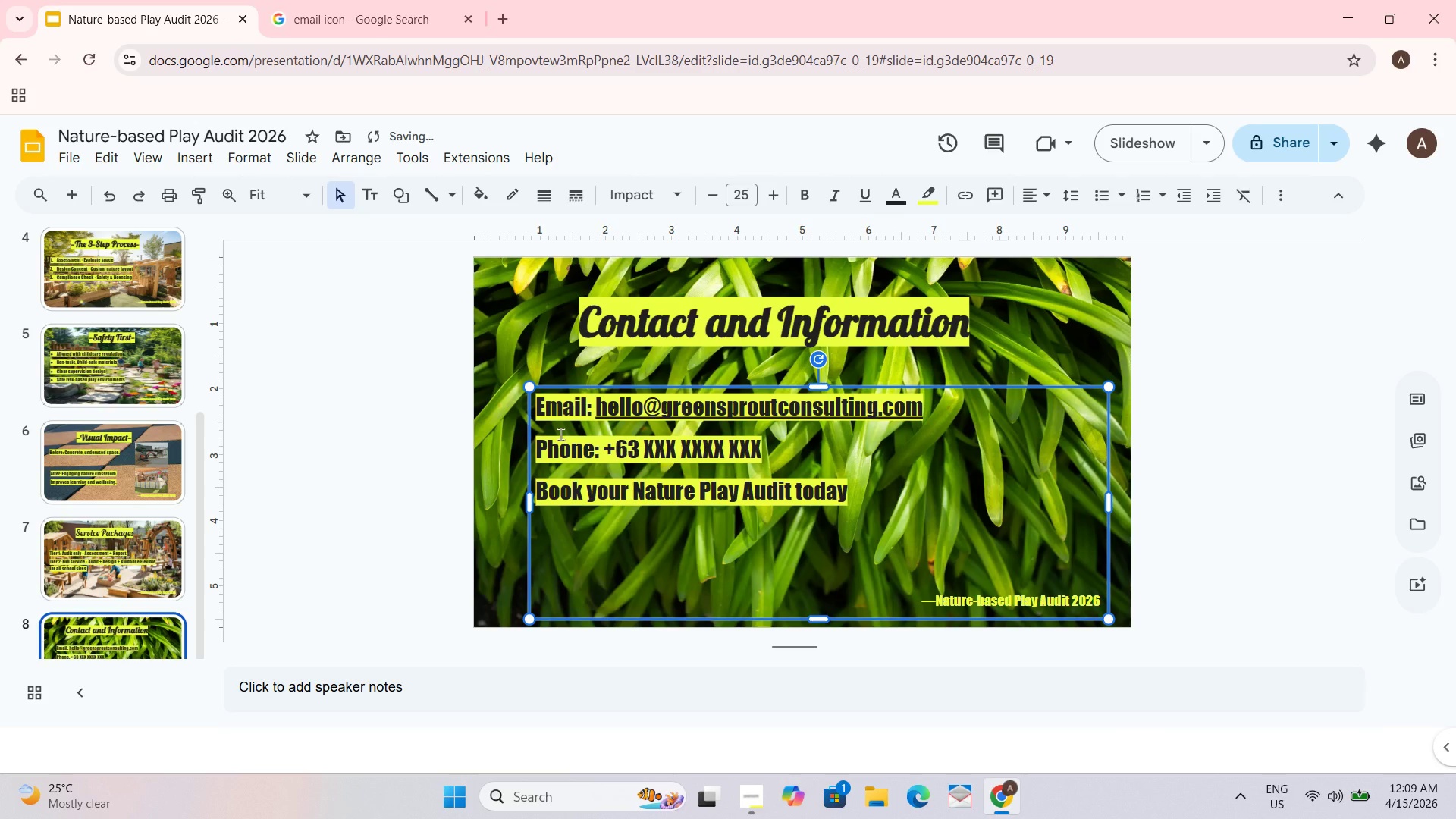 
right_click([498, 418])
 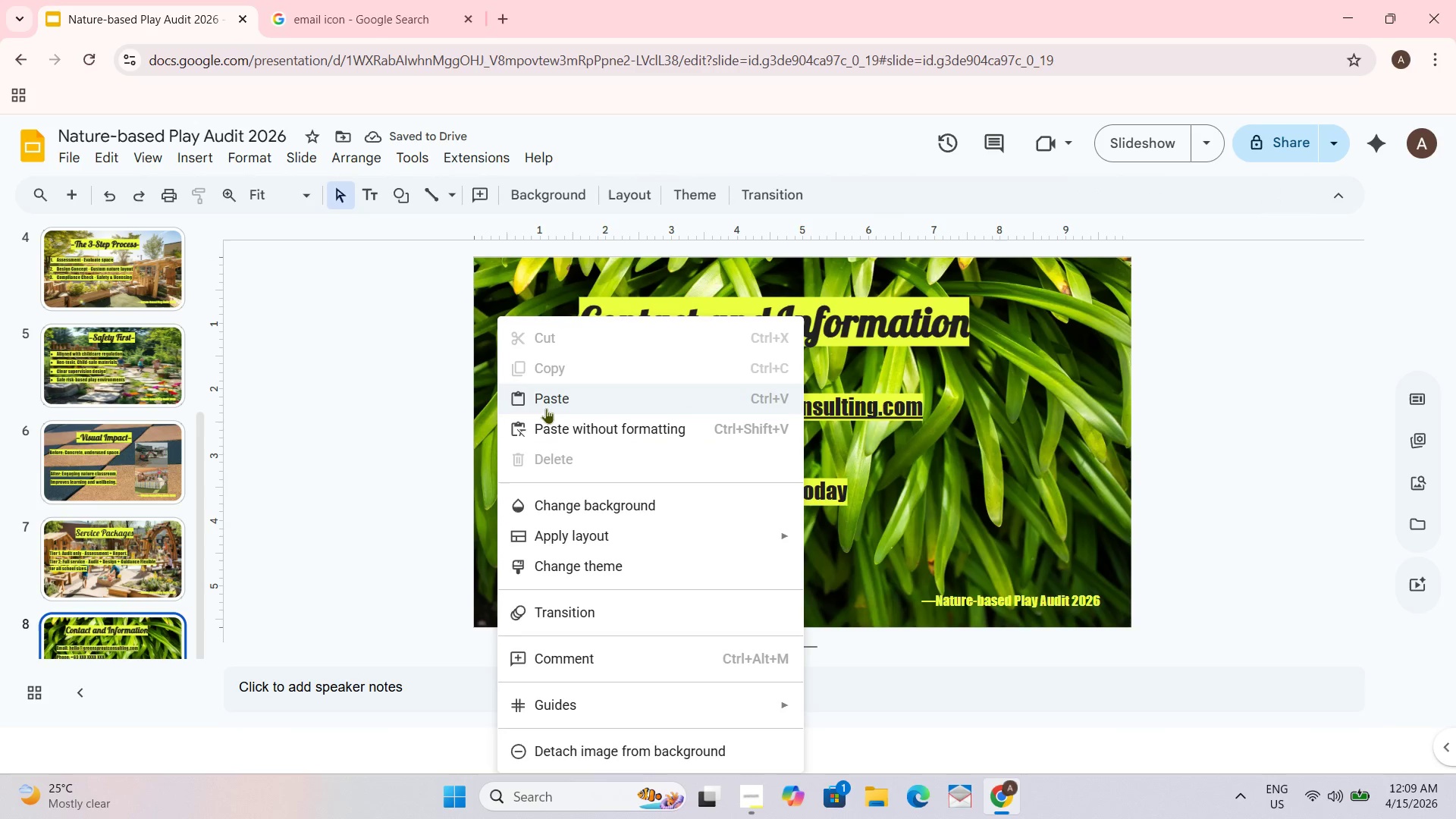 
left_click([546, 403])
 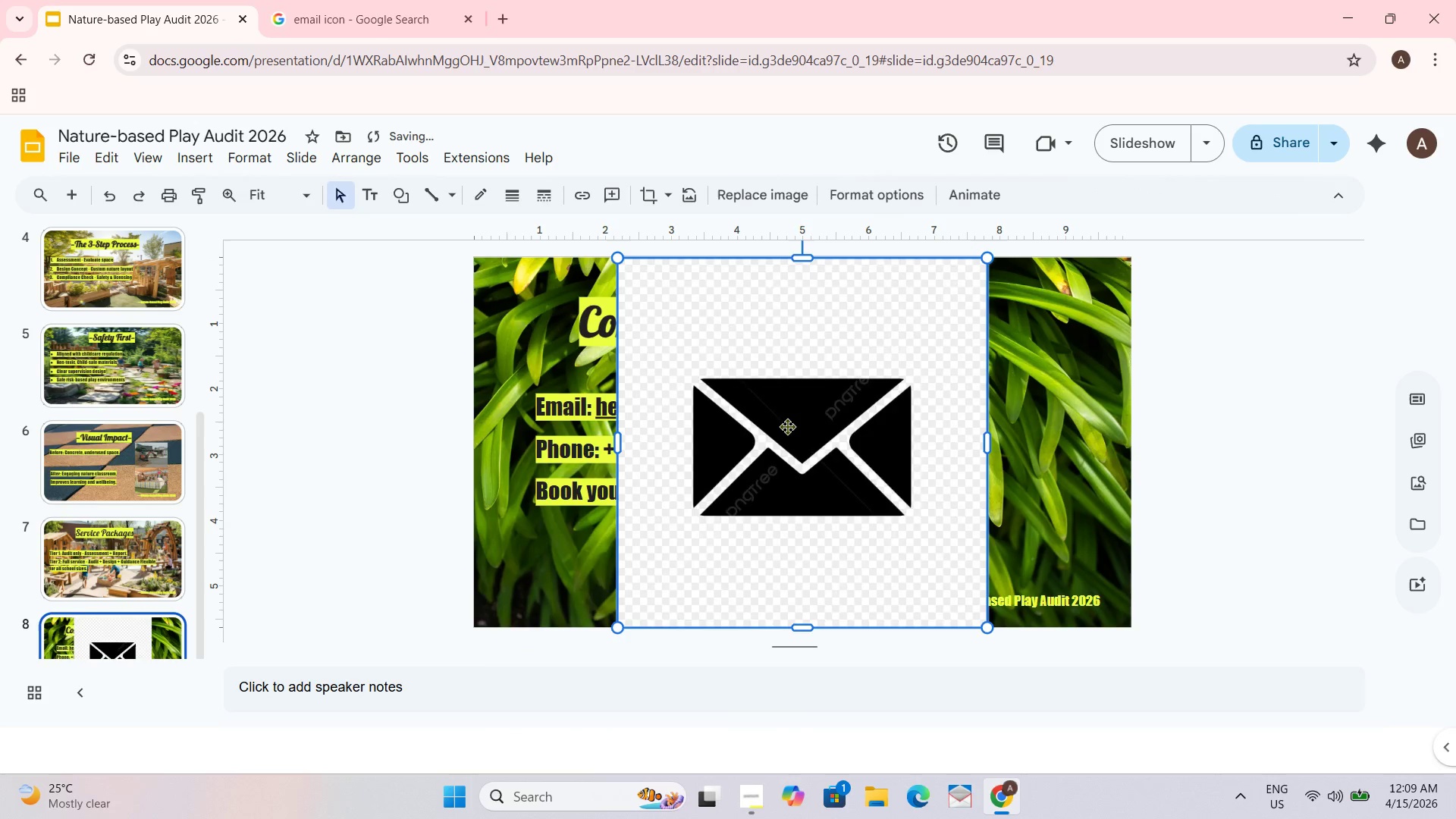 
key(Control+Z)
 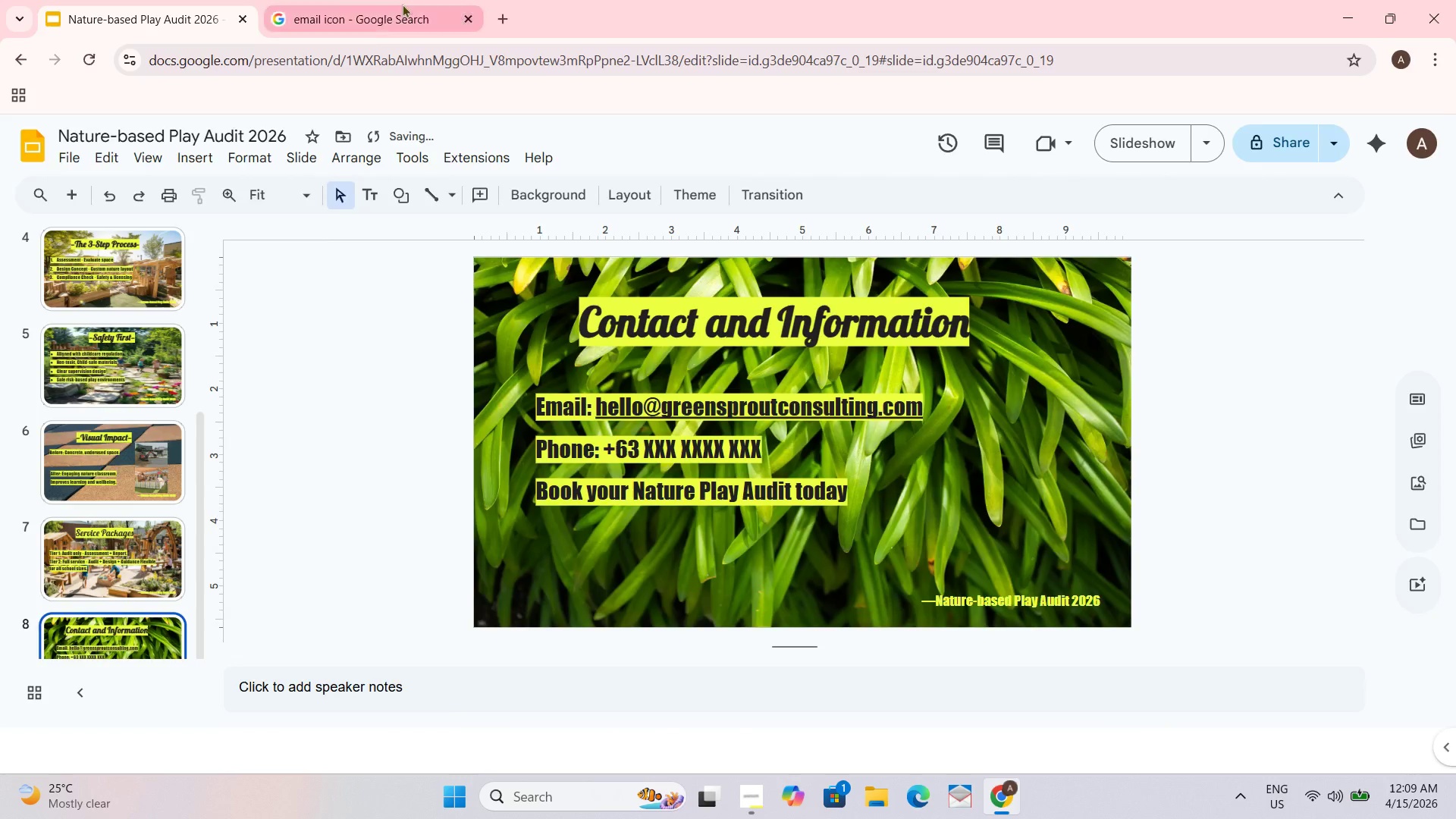 
left_click([402, 4])
 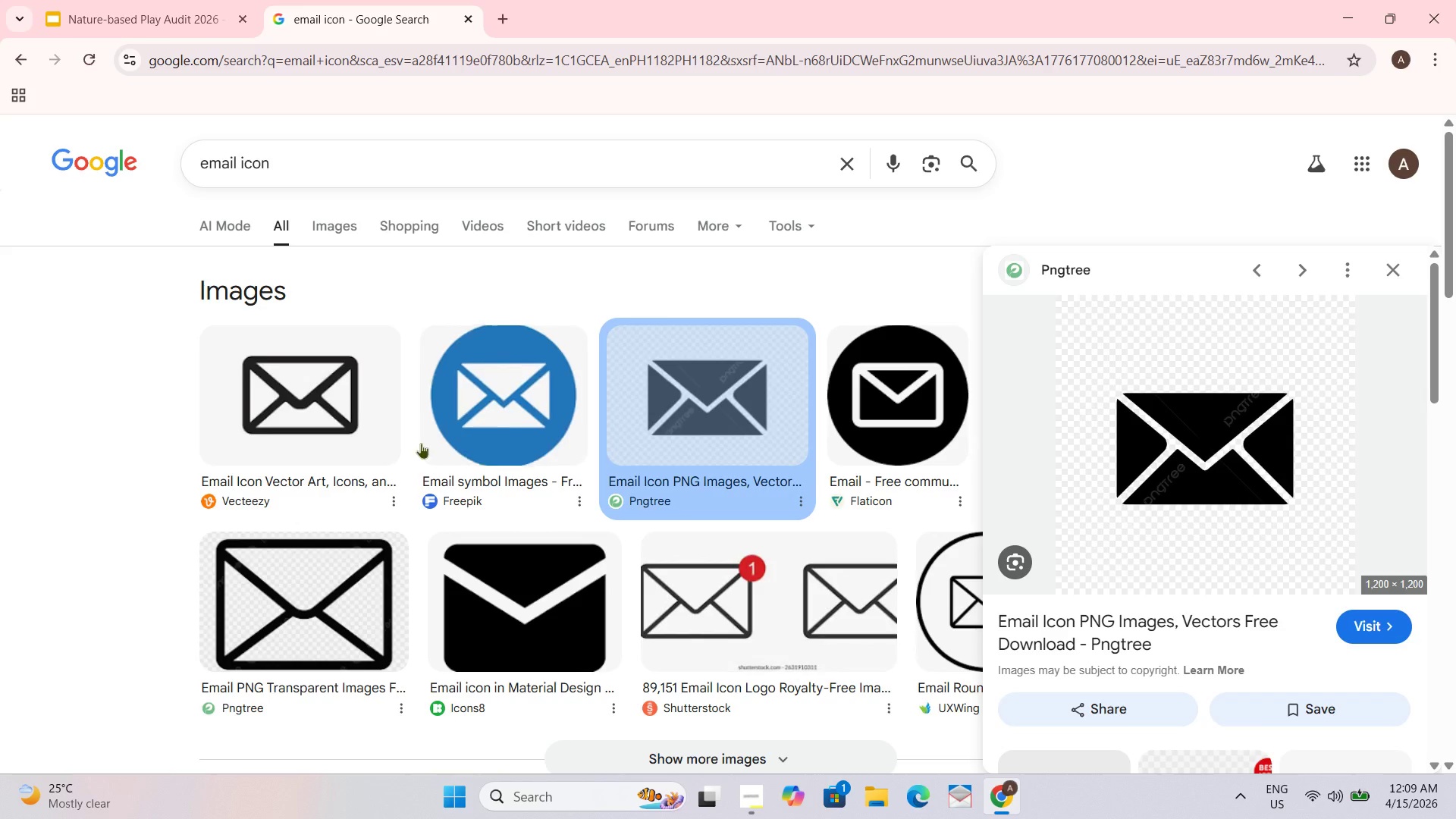 
left_click([352, 440])
 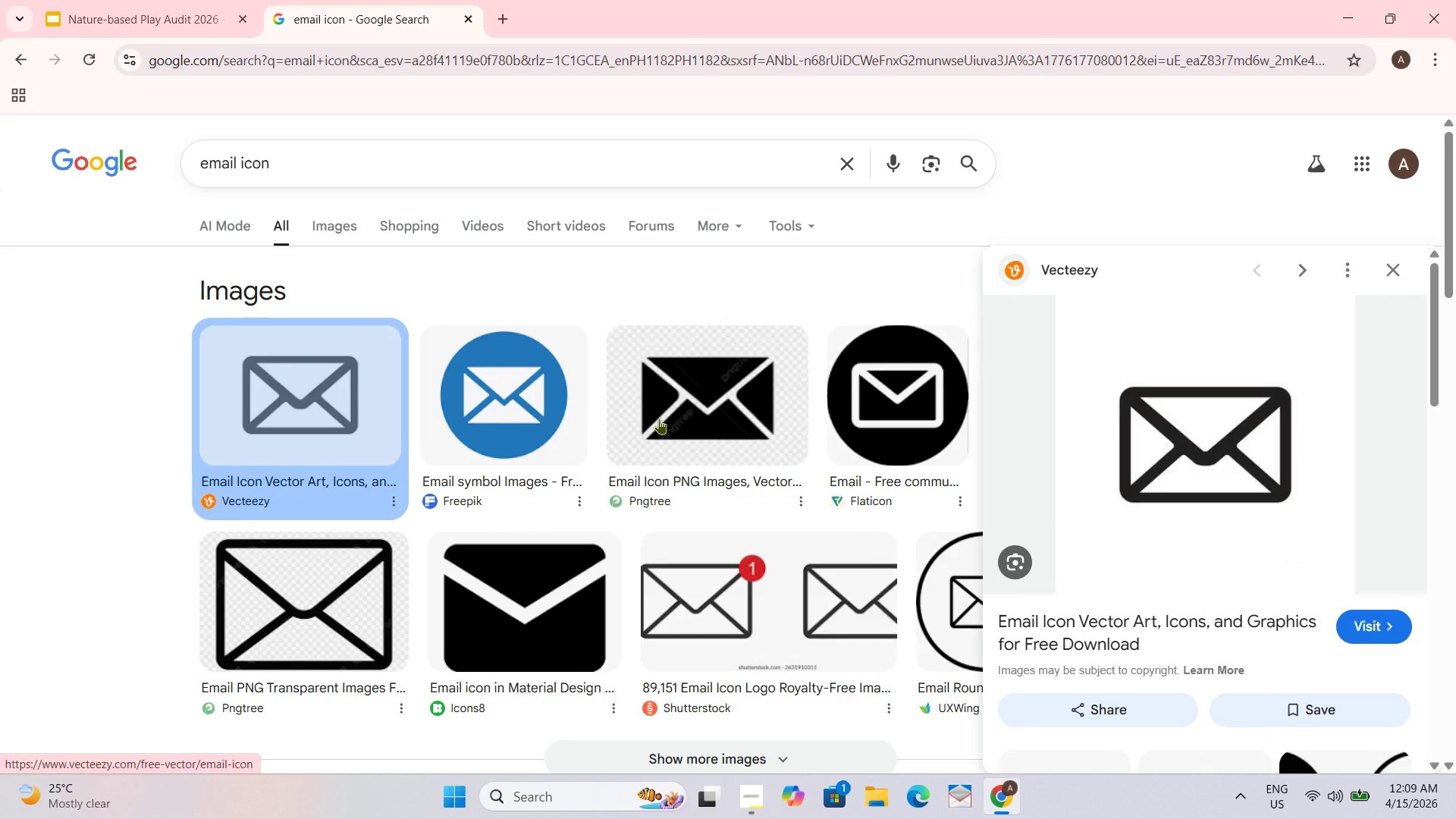 
left_click([541, 419])
 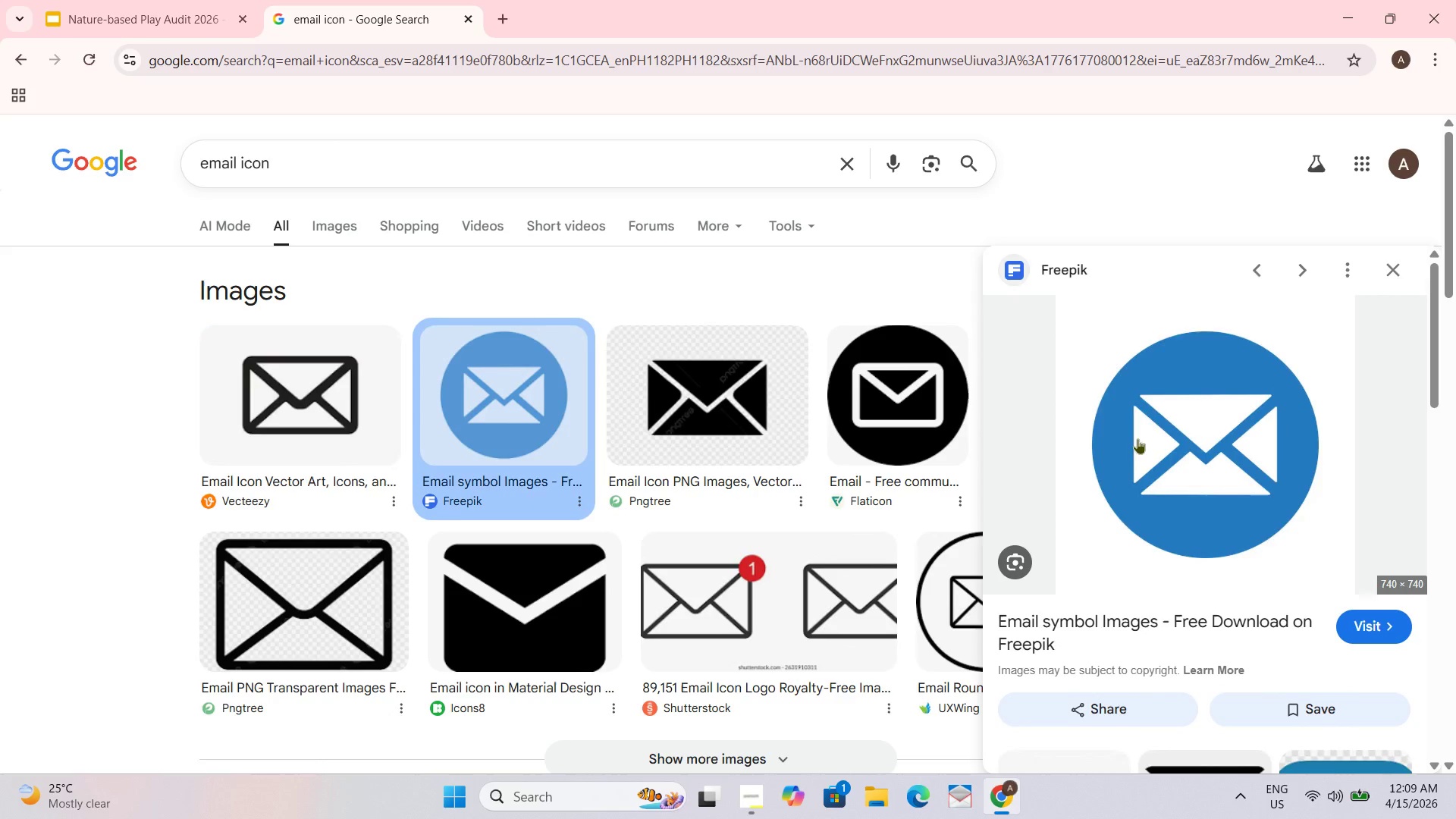 
right_click([1138, 438])
 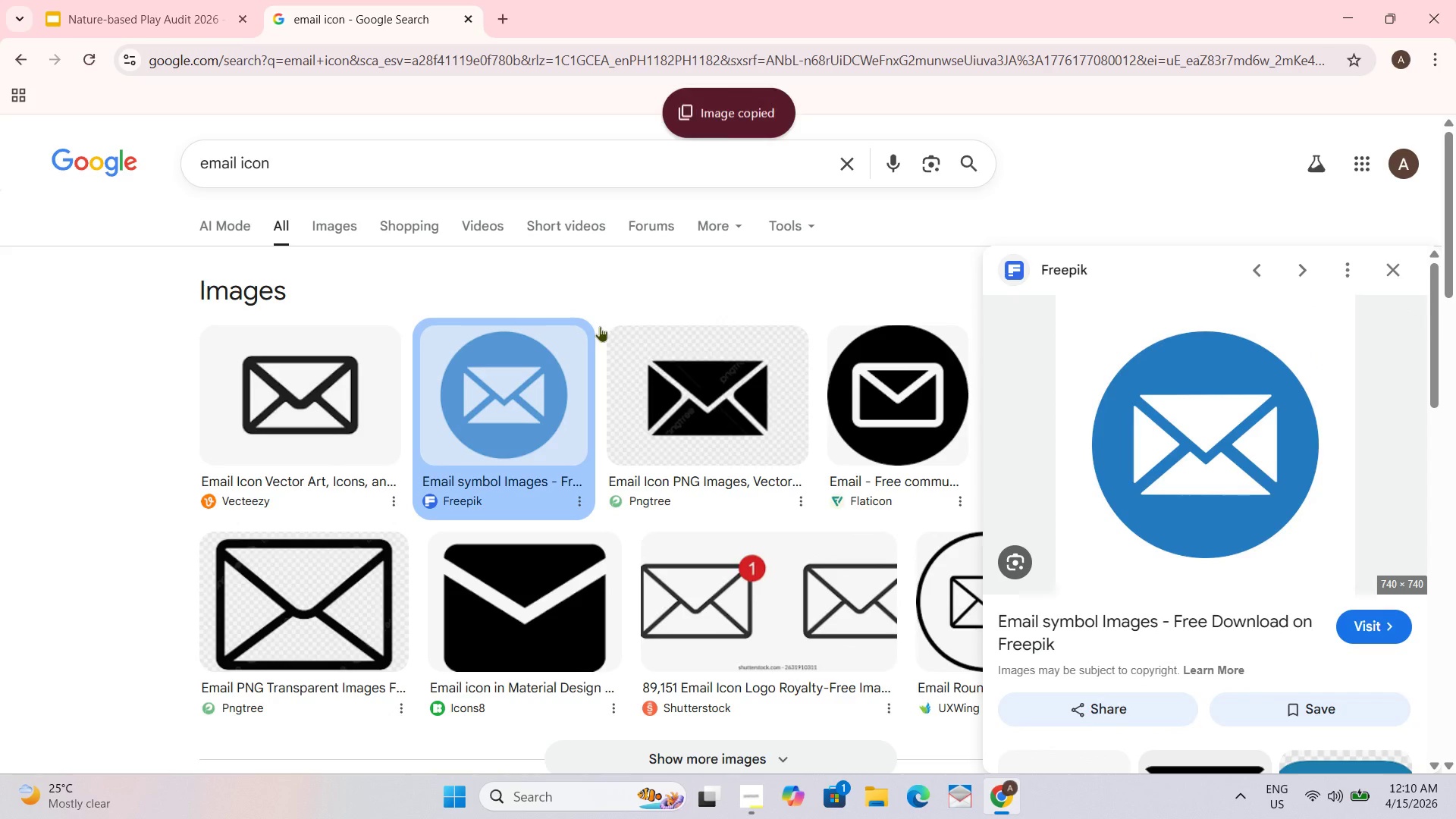 
left_click([134, 0])
 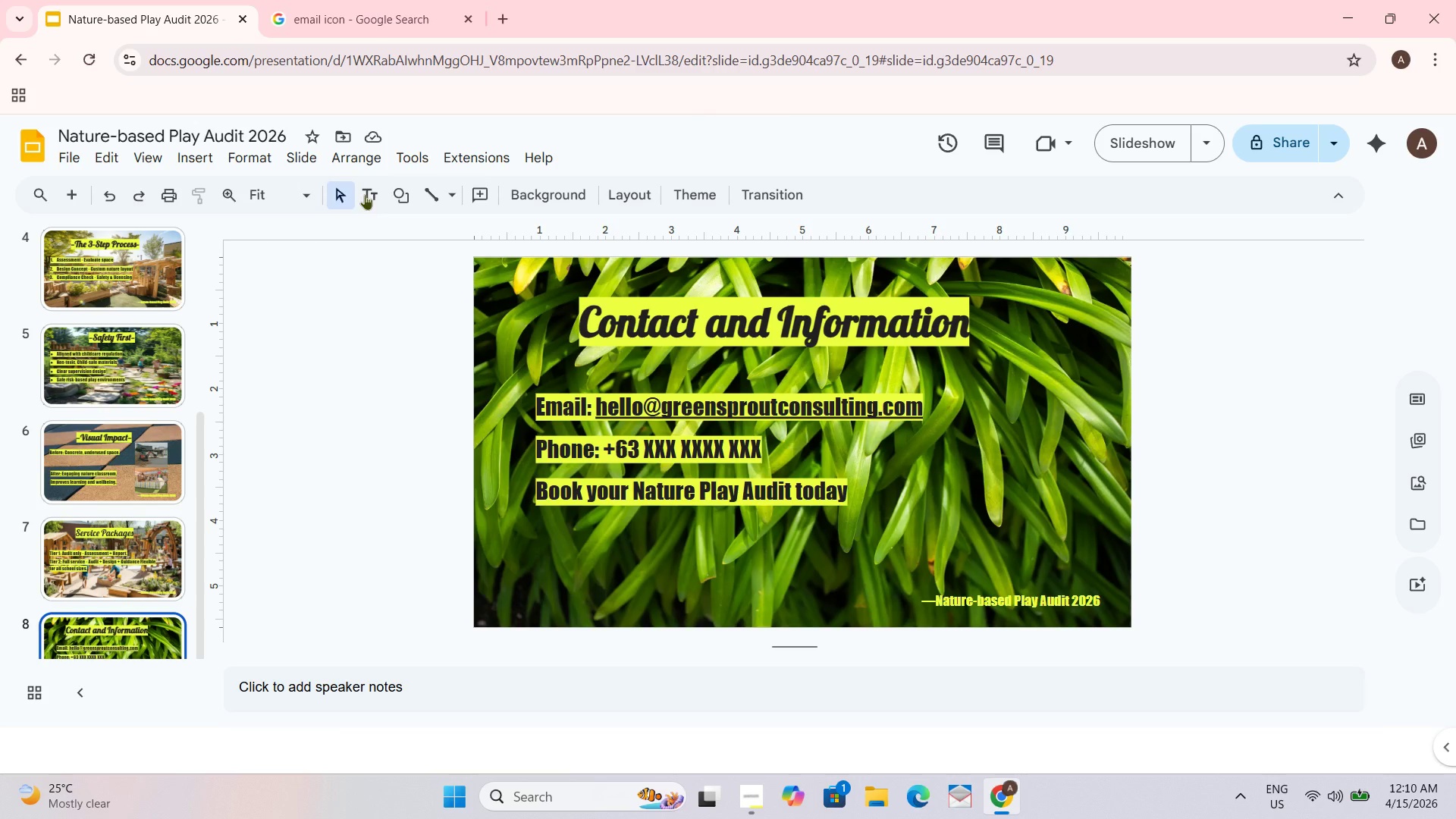 
key(Control+V)
 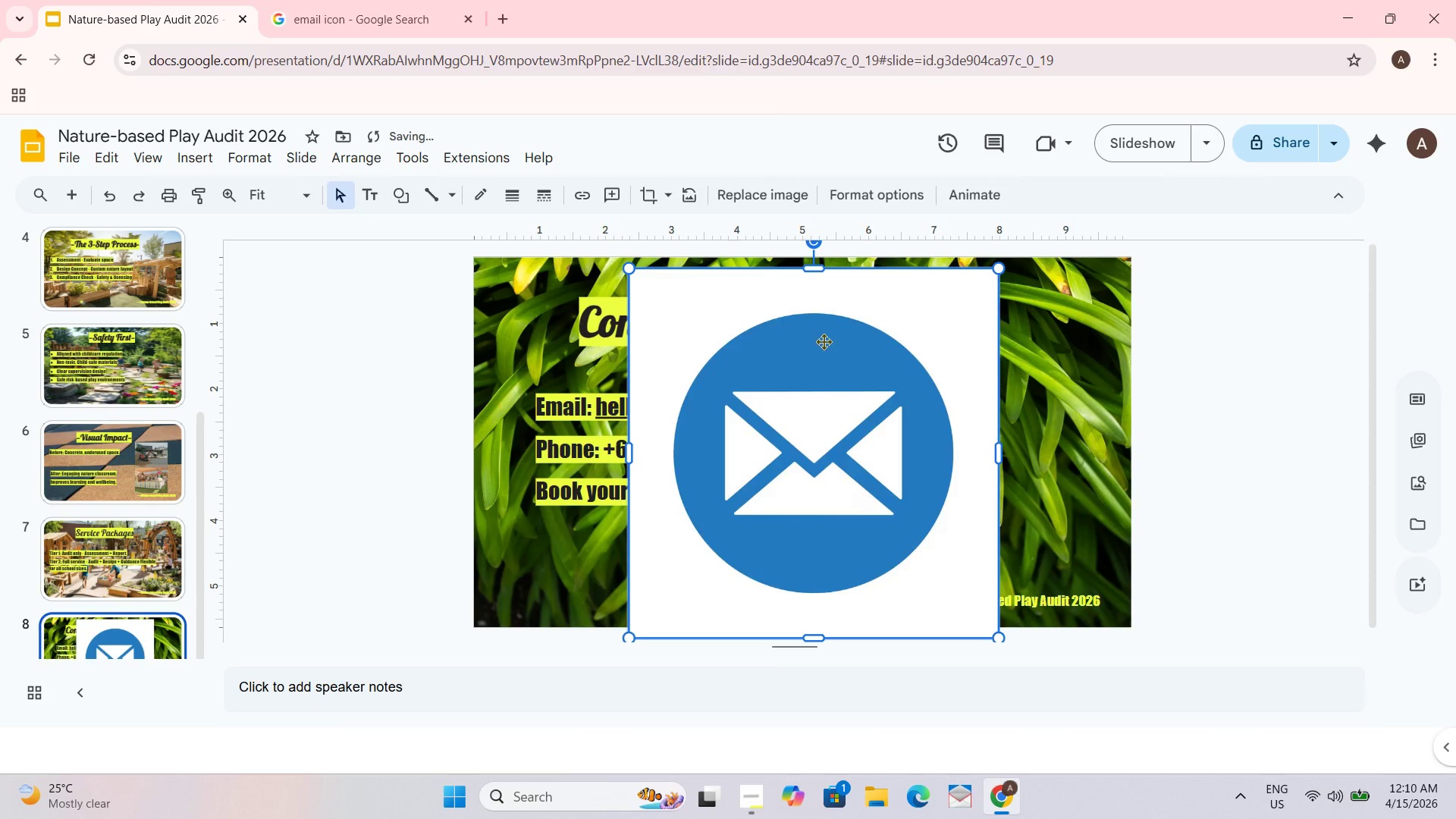 
key(Control+Z)
 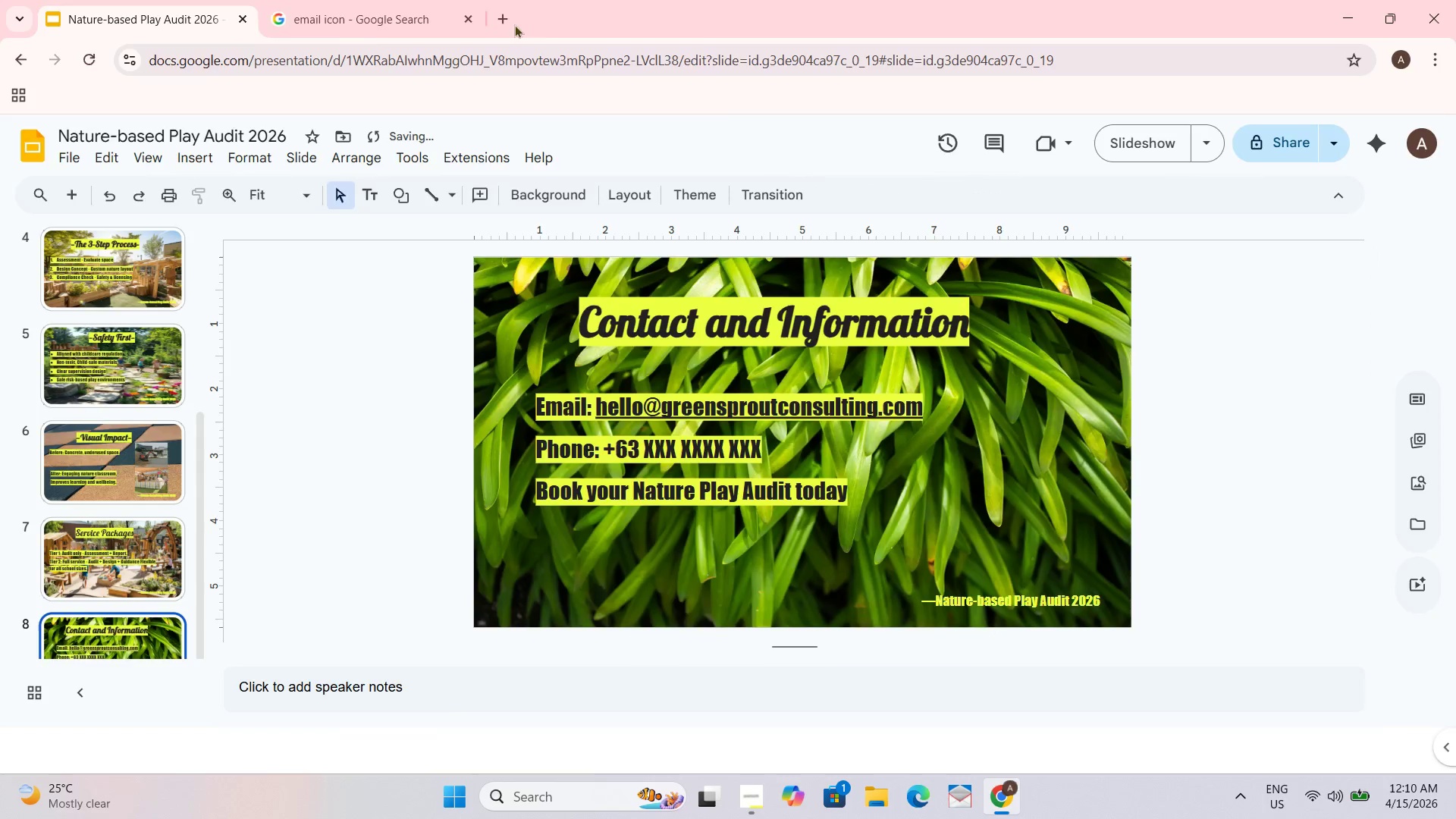 
left_click([432, 18])
 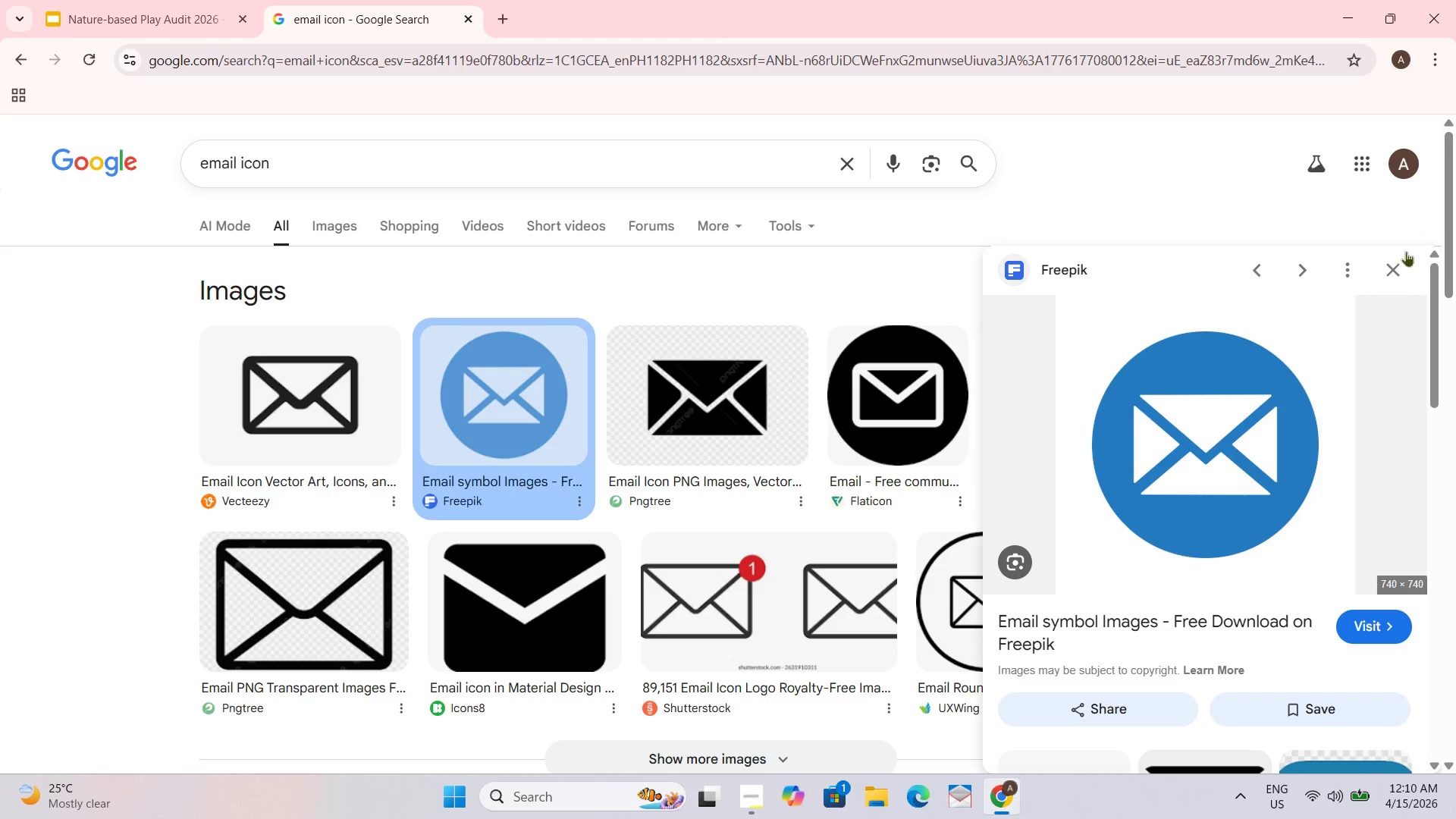 
left_click([1401, 265])
 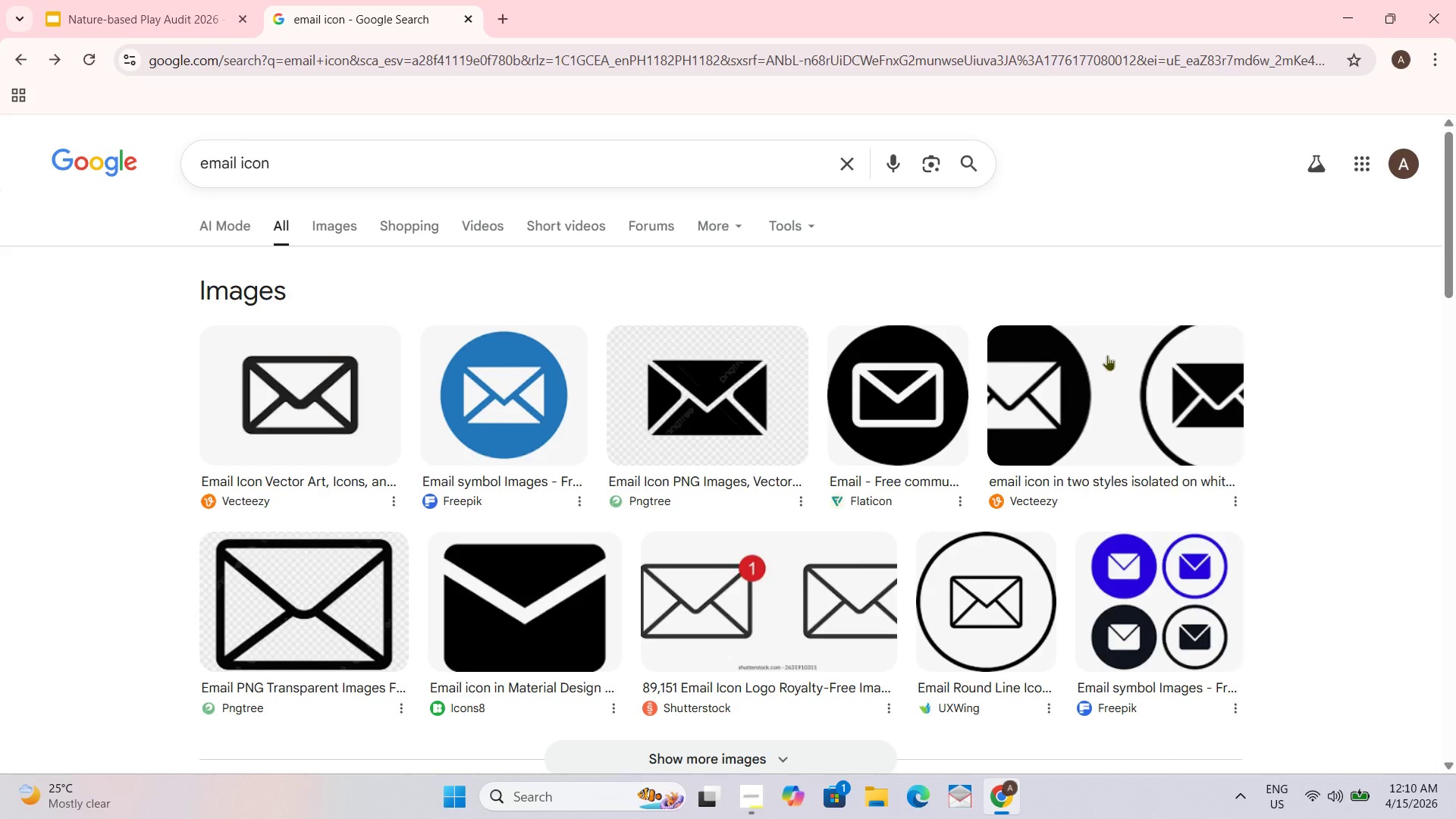 
scroll: coordinate [1111, 358], scroll_direction: down, amount: 2.0
 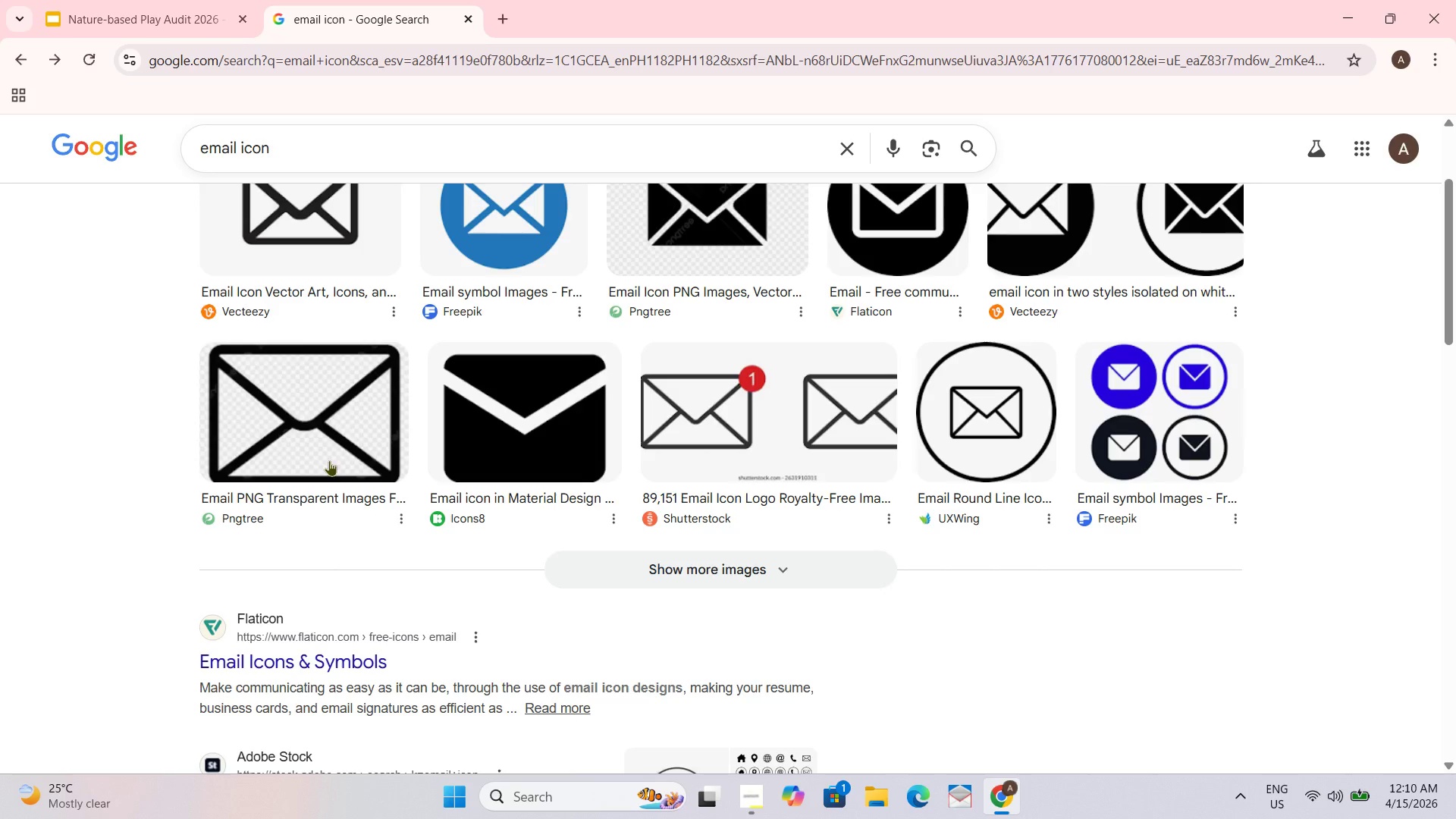 
left_click([316, 454])
 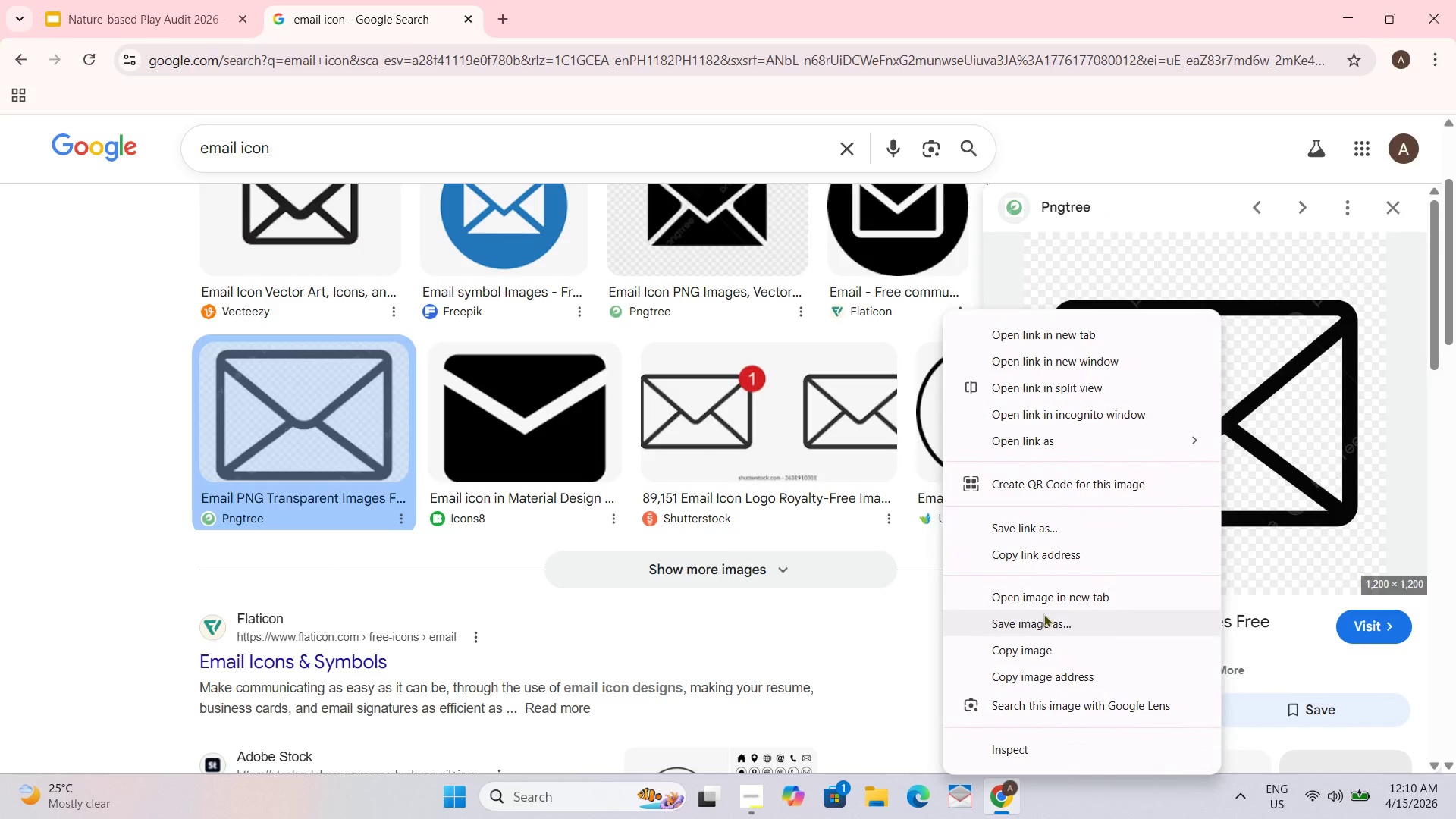 
left_click([1042, 655])
 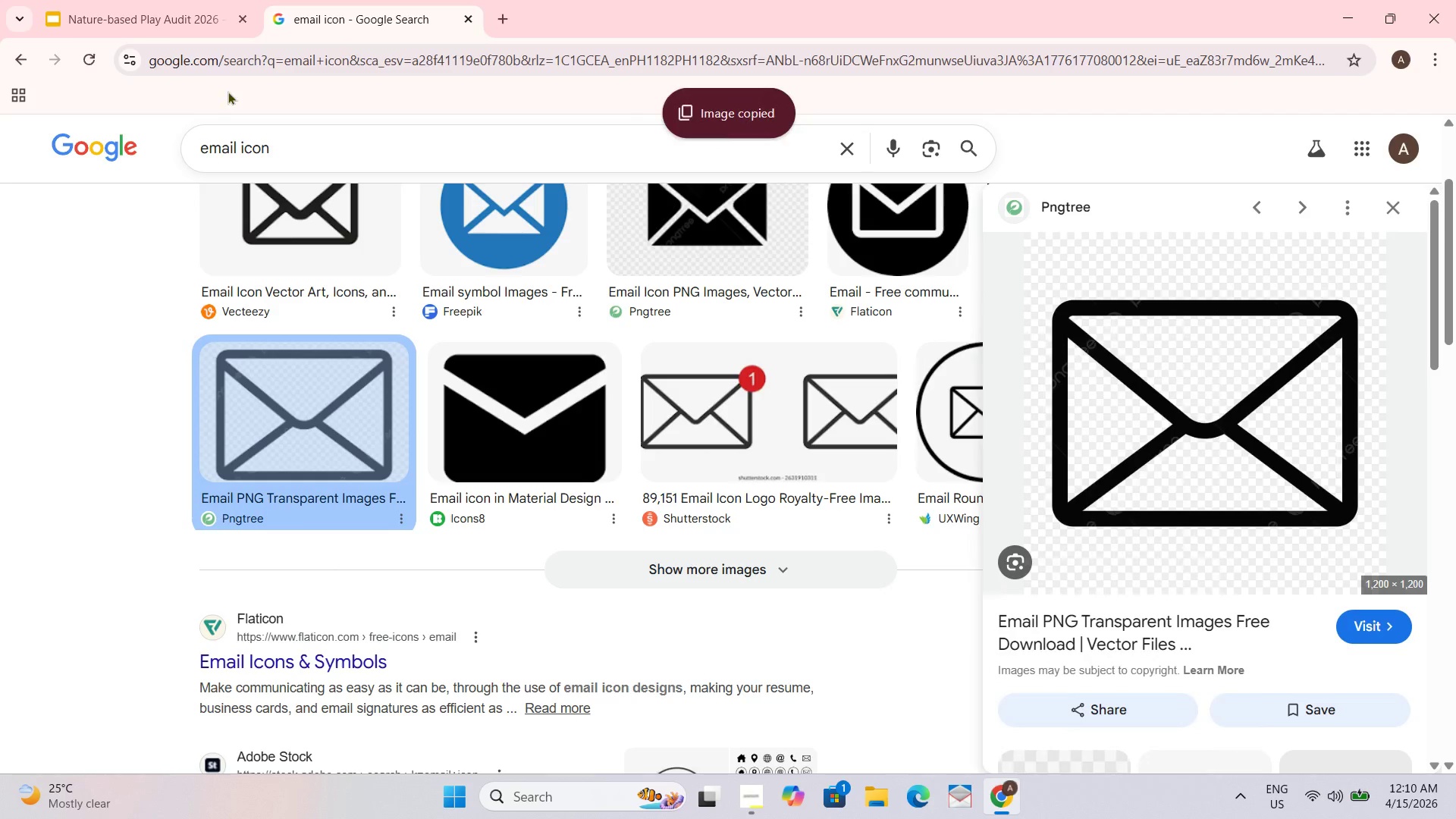 
left_click([177, 30])
 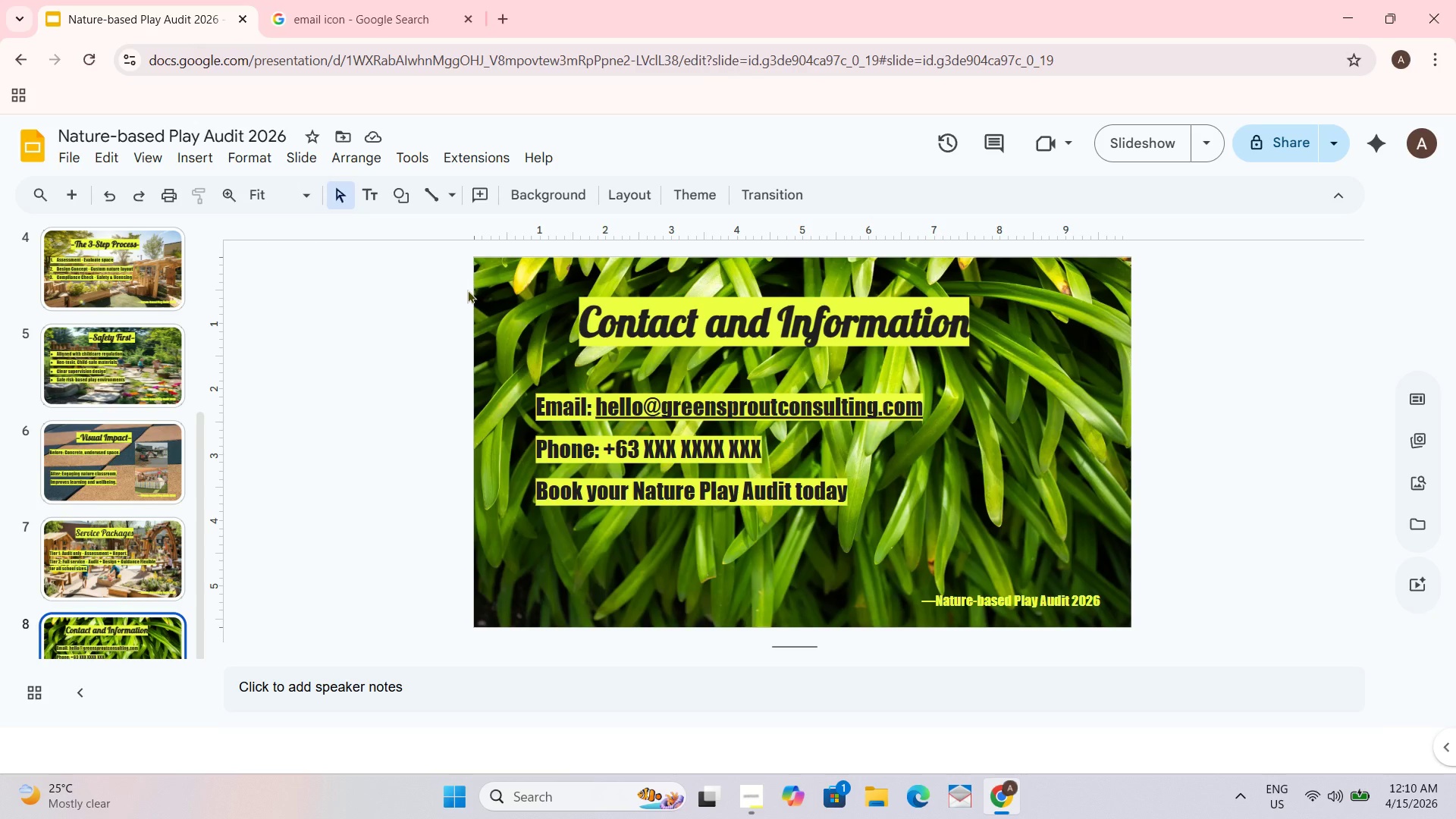 
key(Control+ControlLeft)
 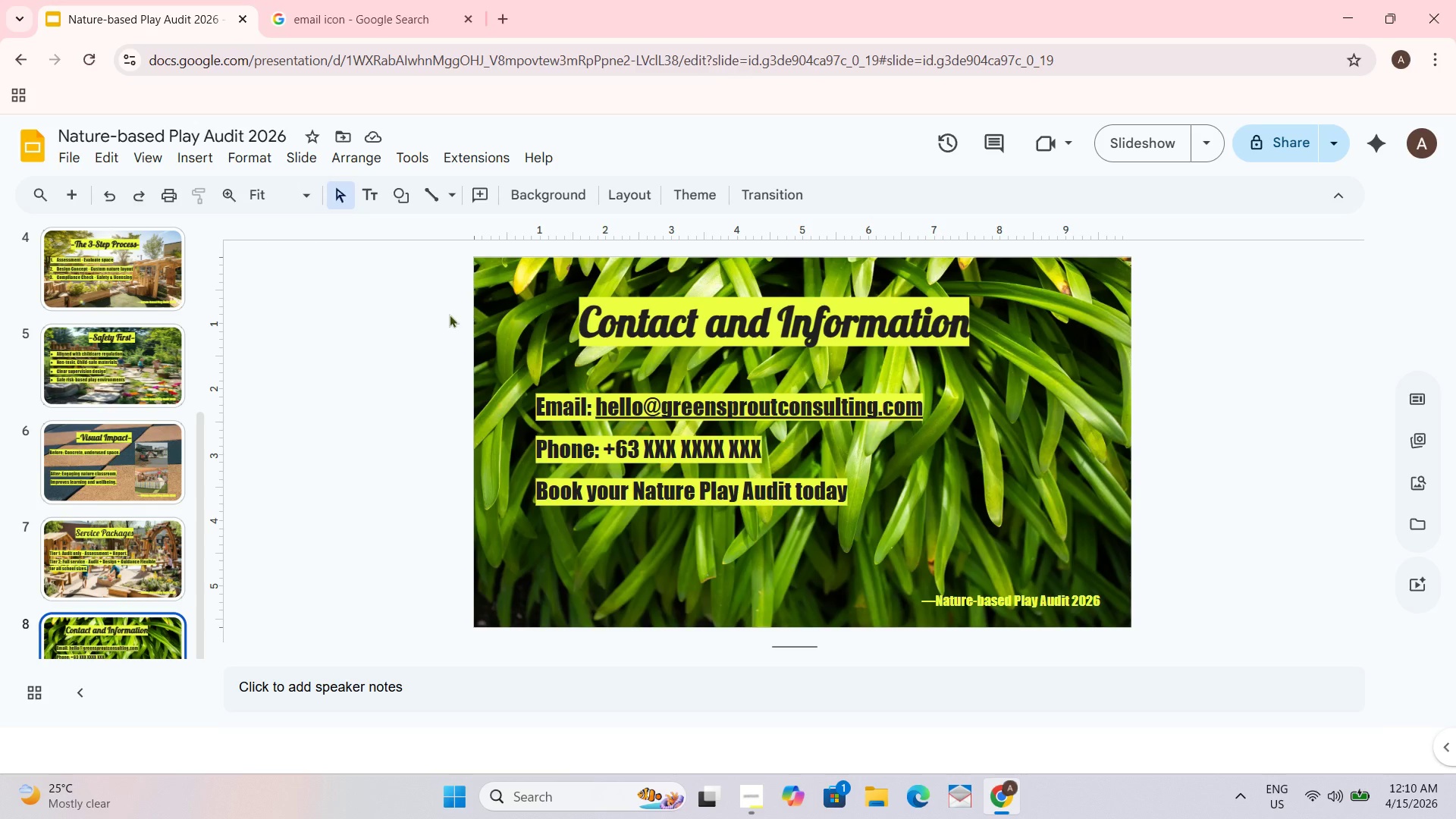 
key(Control+C)
 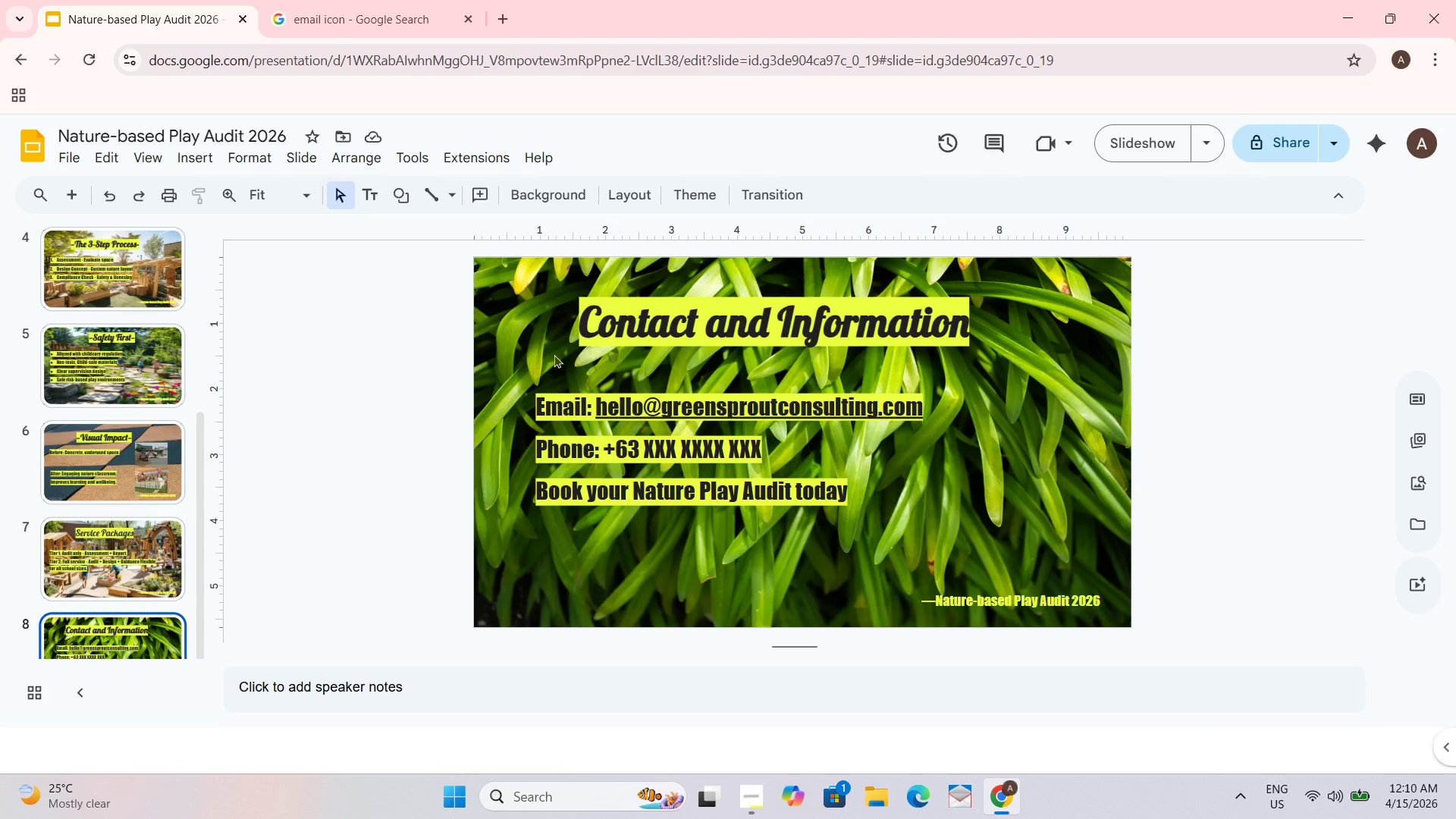 
left_click([524, 350])
 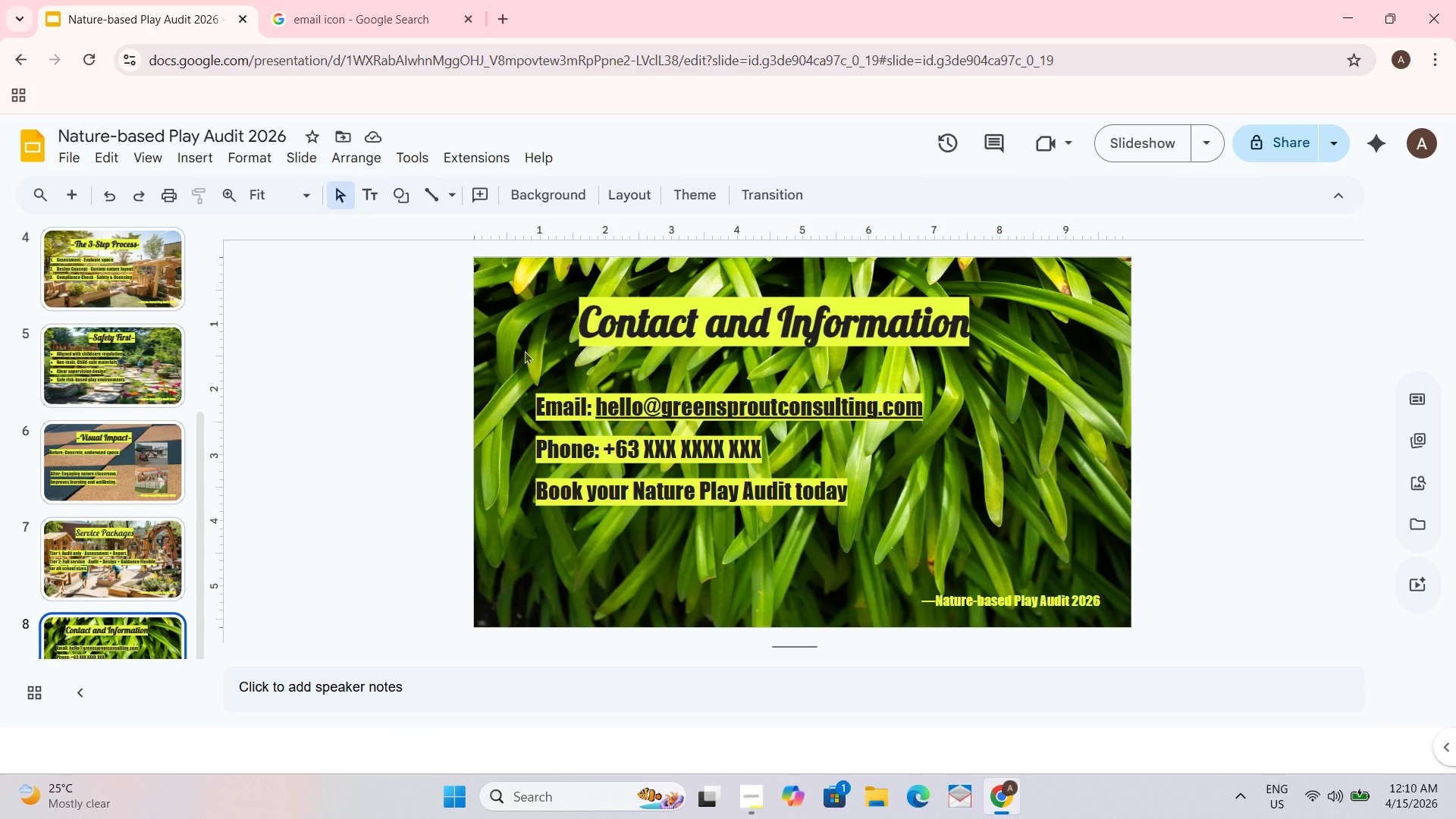 
key(Control+C)
 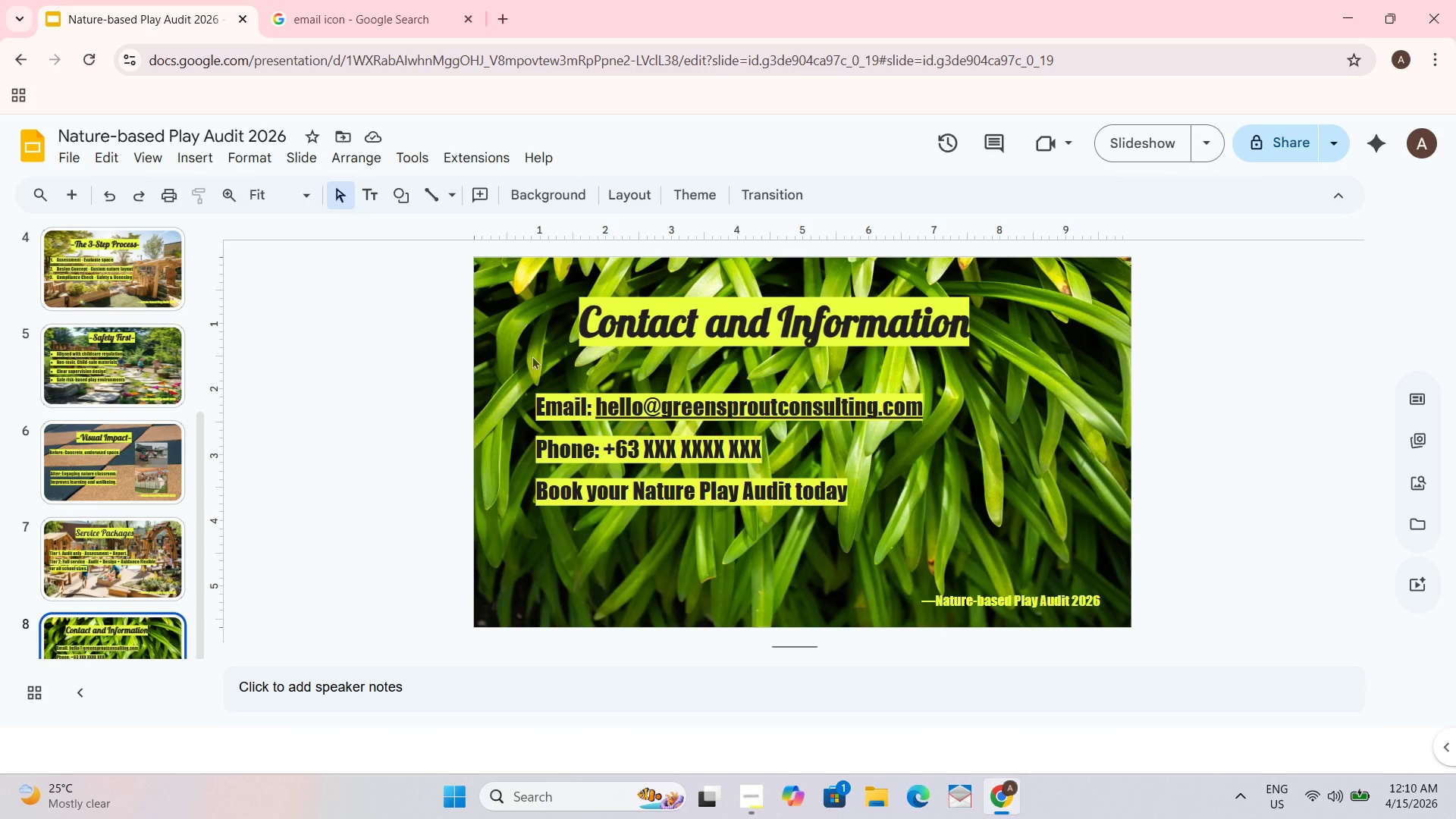 
key(Control+ControlLeft)
 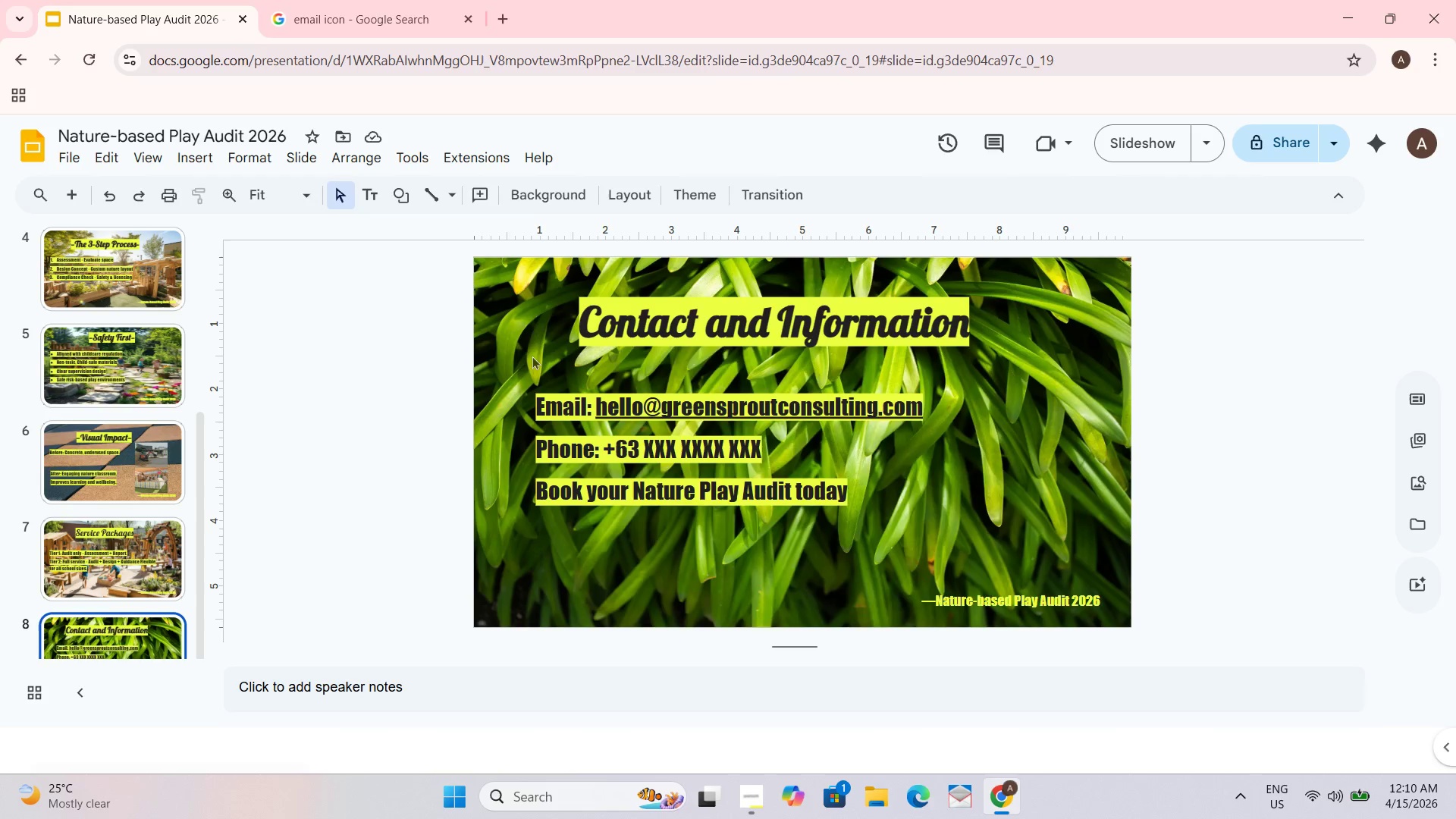 
key(Control+V)
 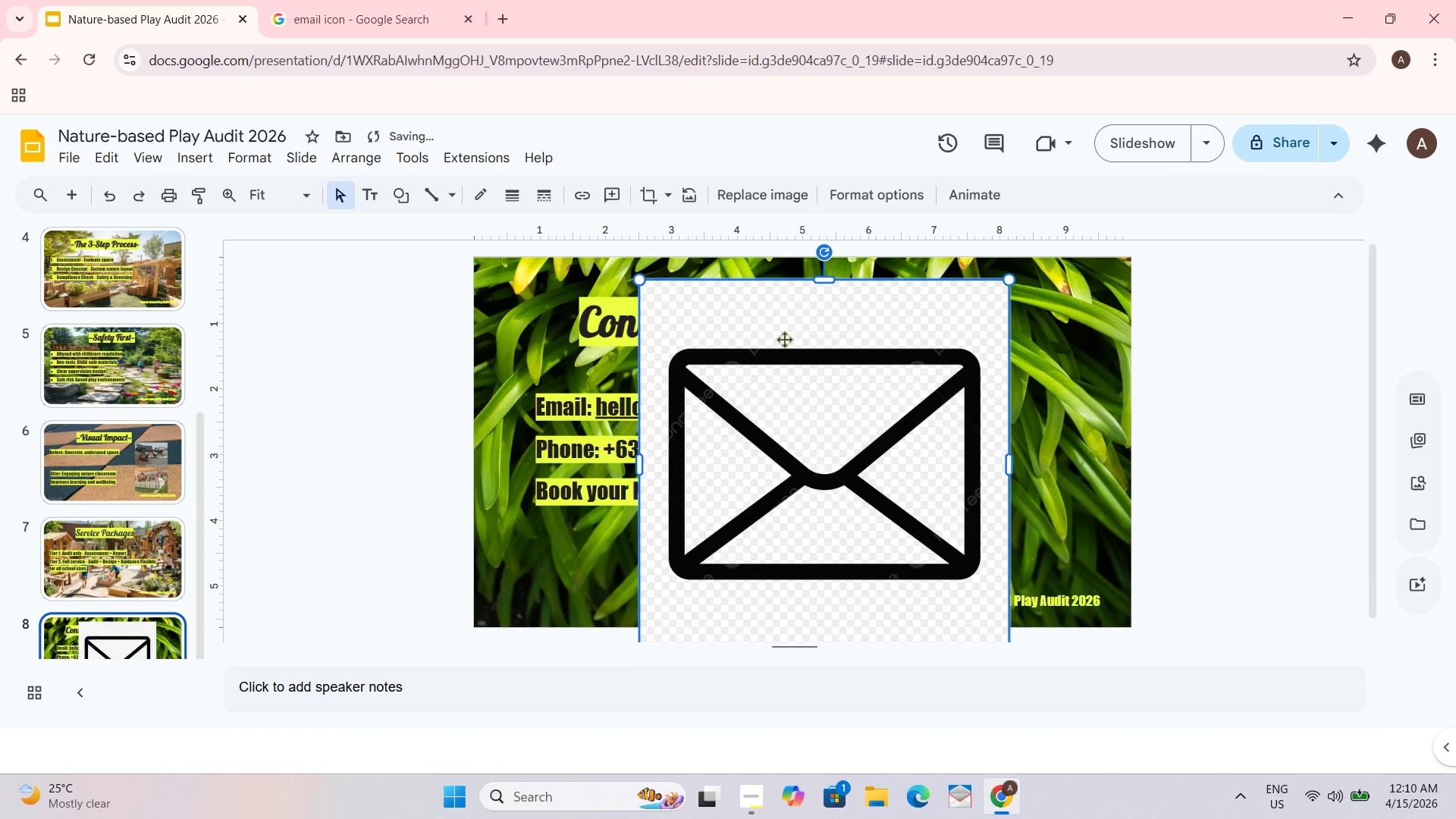 
key(Control+Z)
 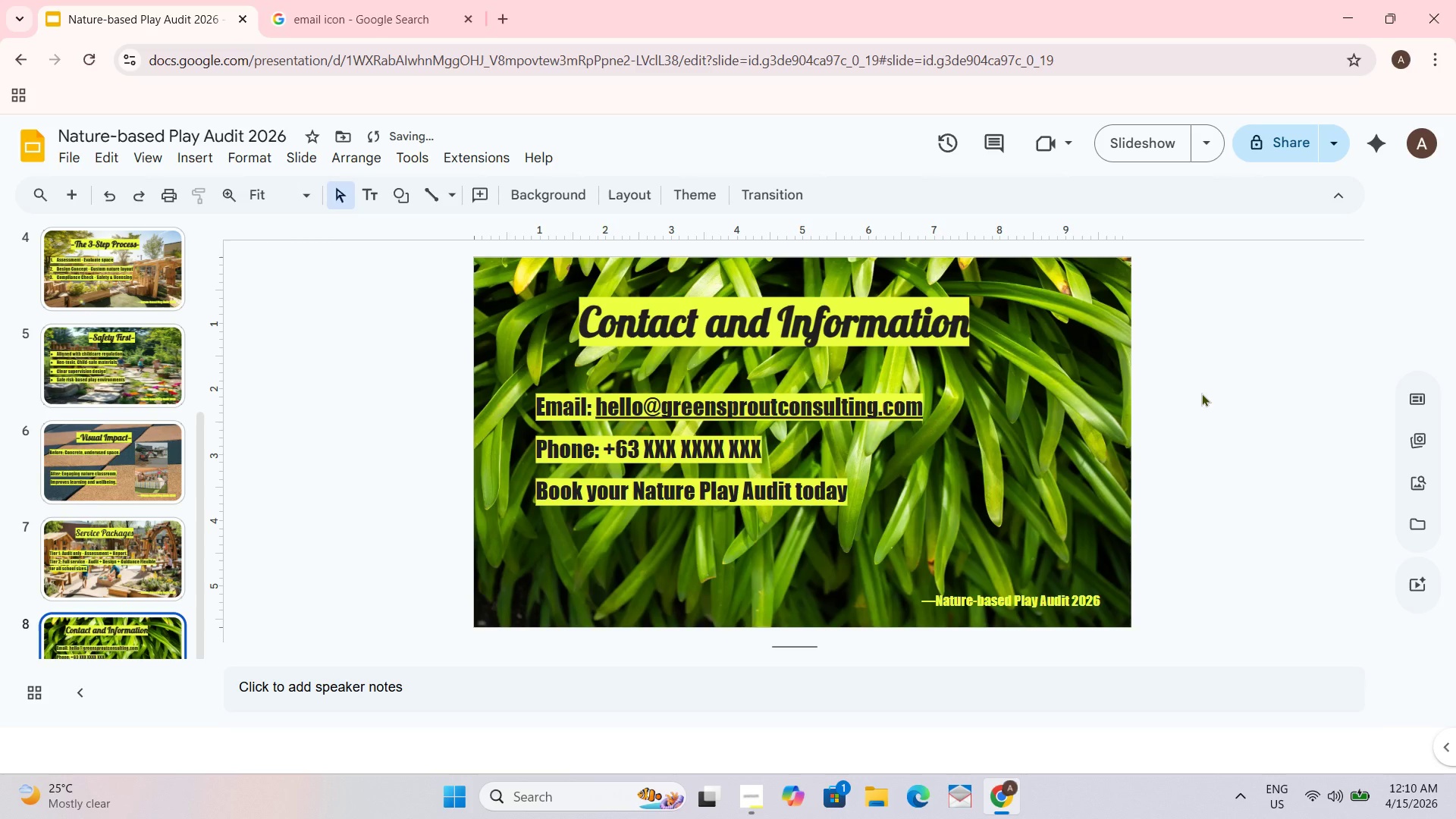 
scroll: coordinate [1200, 376], scroll_direction: up, amount: 2.0
 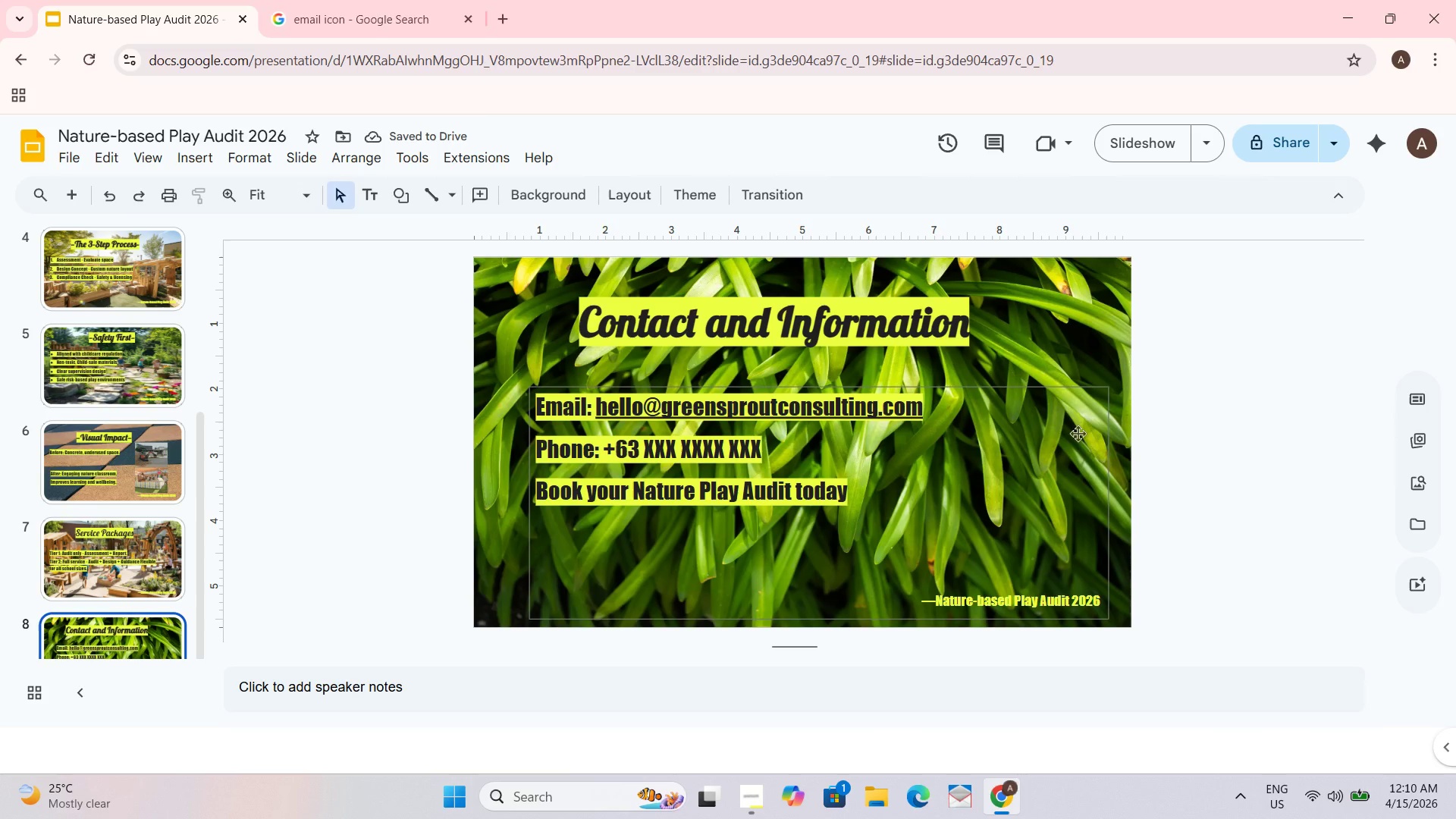 
scroll: coordinate [1059, 397], scroll_direction: down, amount: 2.0
 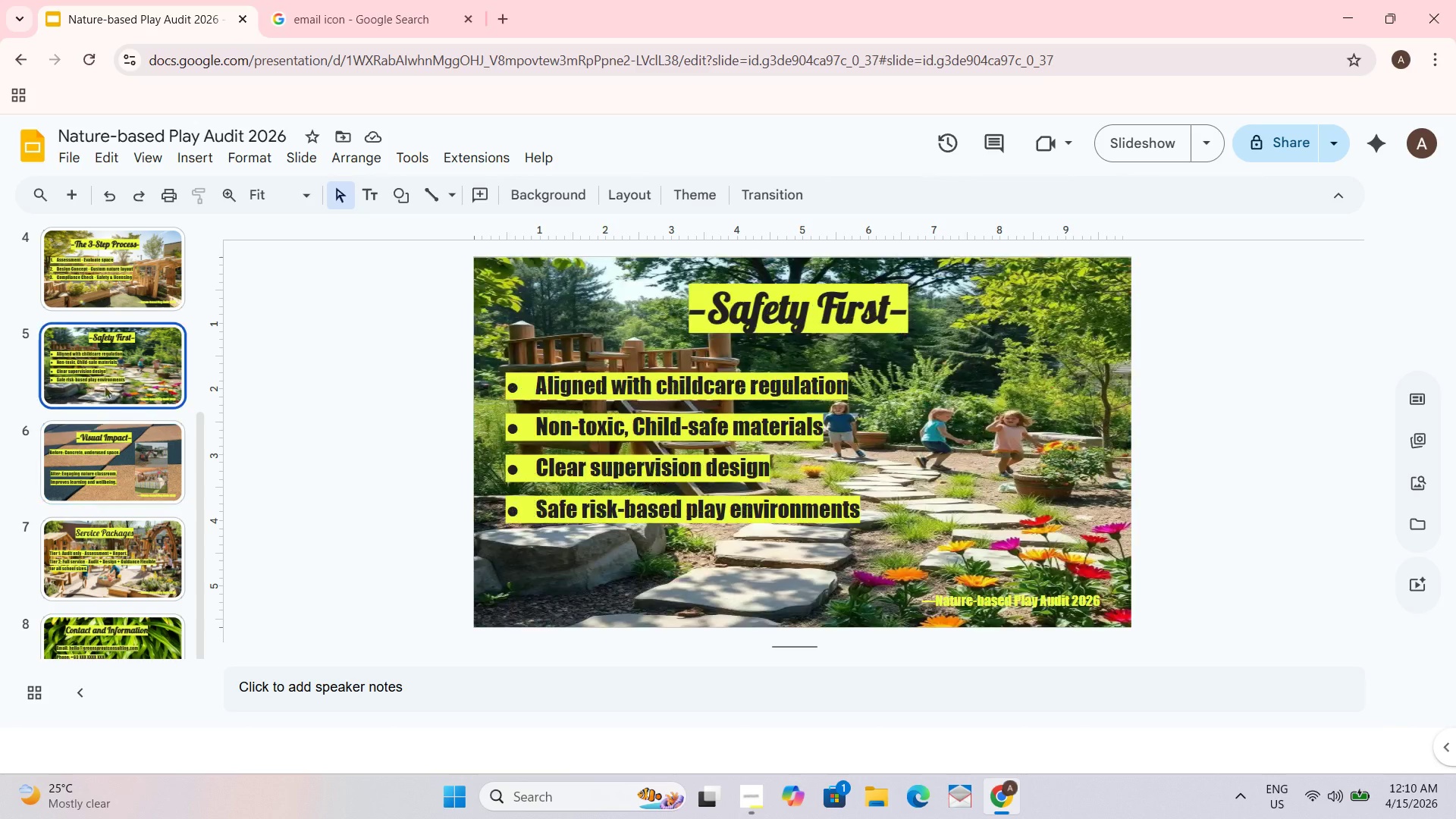 
scroll: coordinate [118, 363], scroll_direction: up, amount: 7.0
 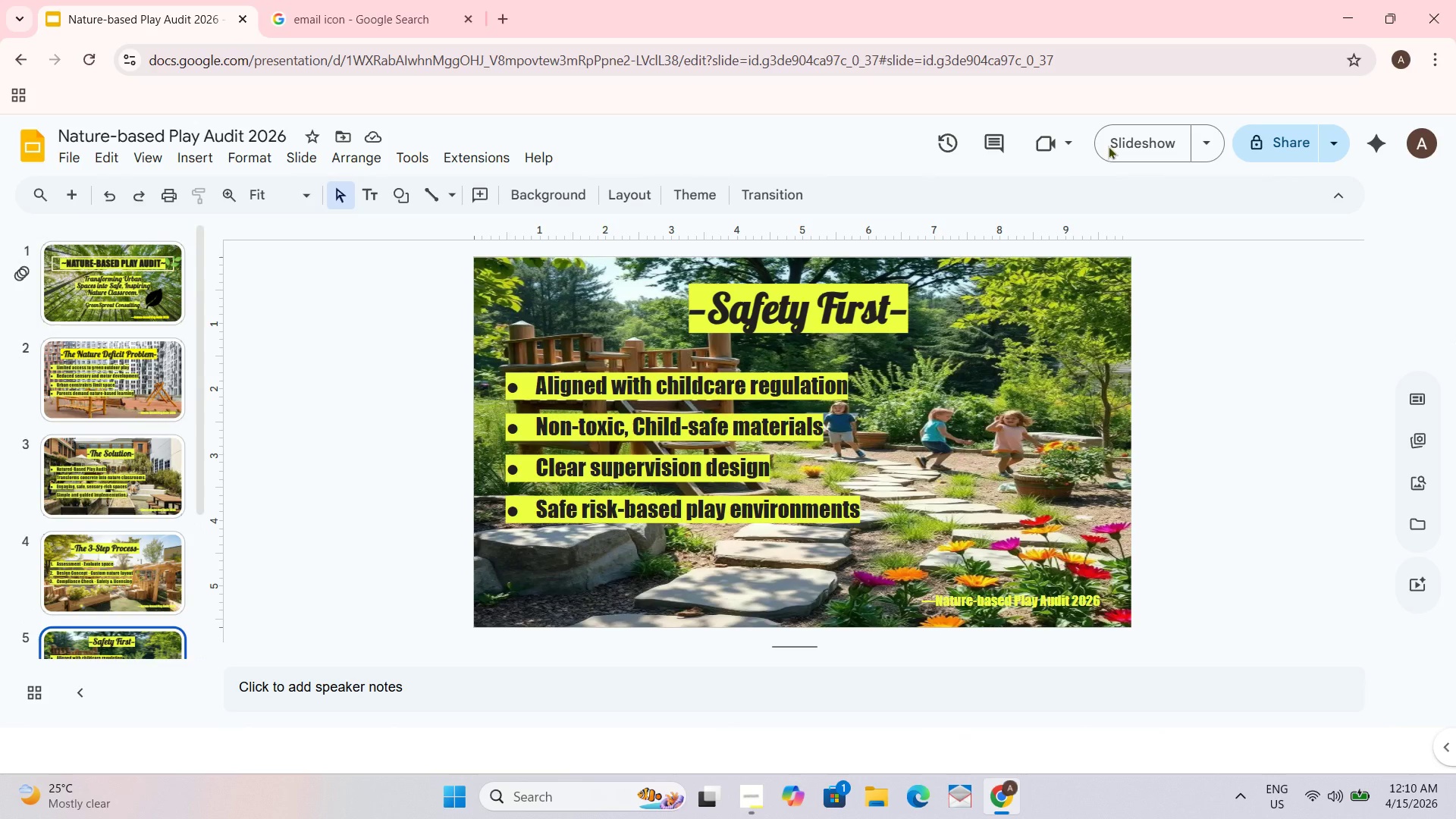 
left_click([322, 0])
 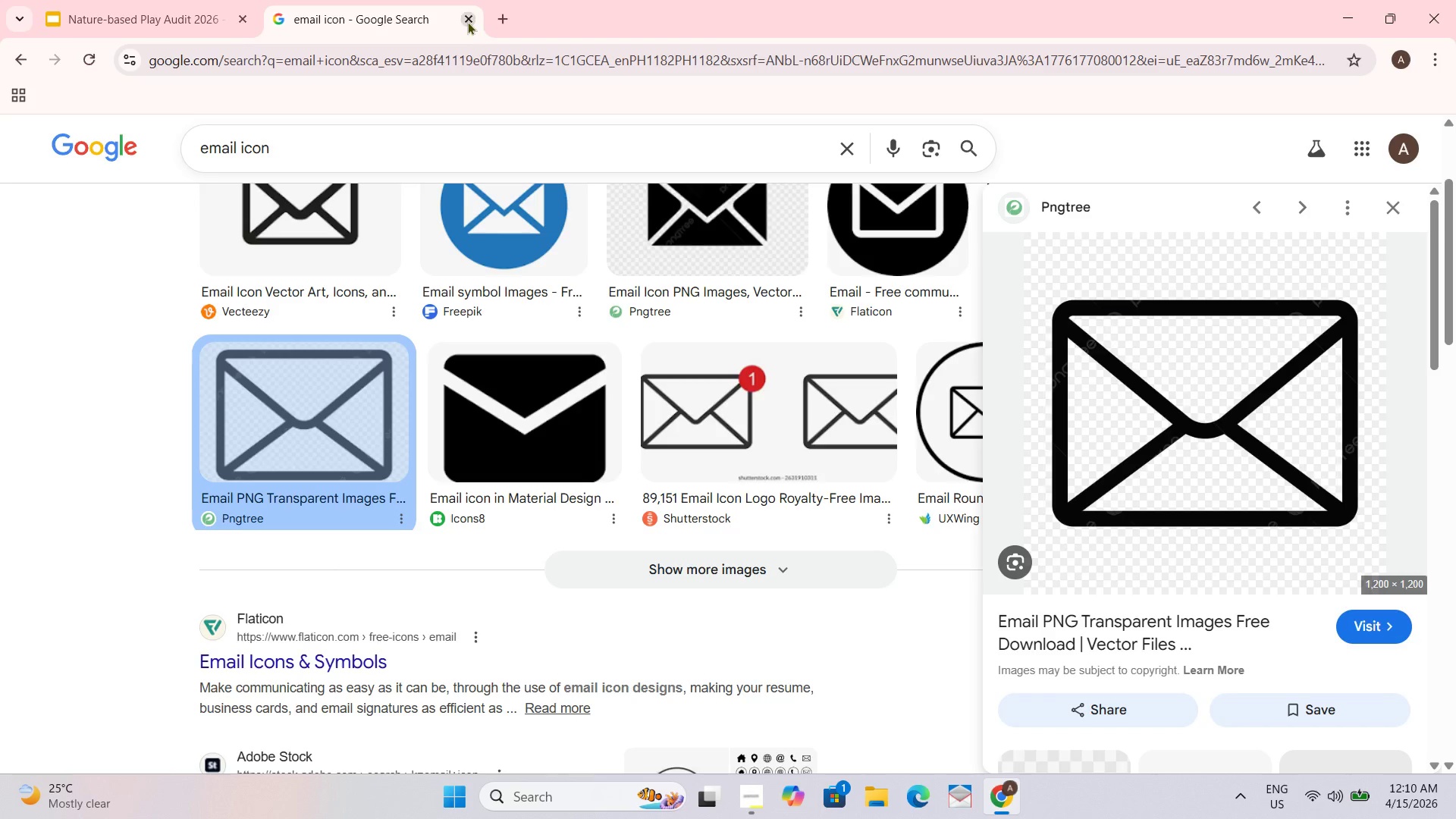 
left_click([468, 20])
 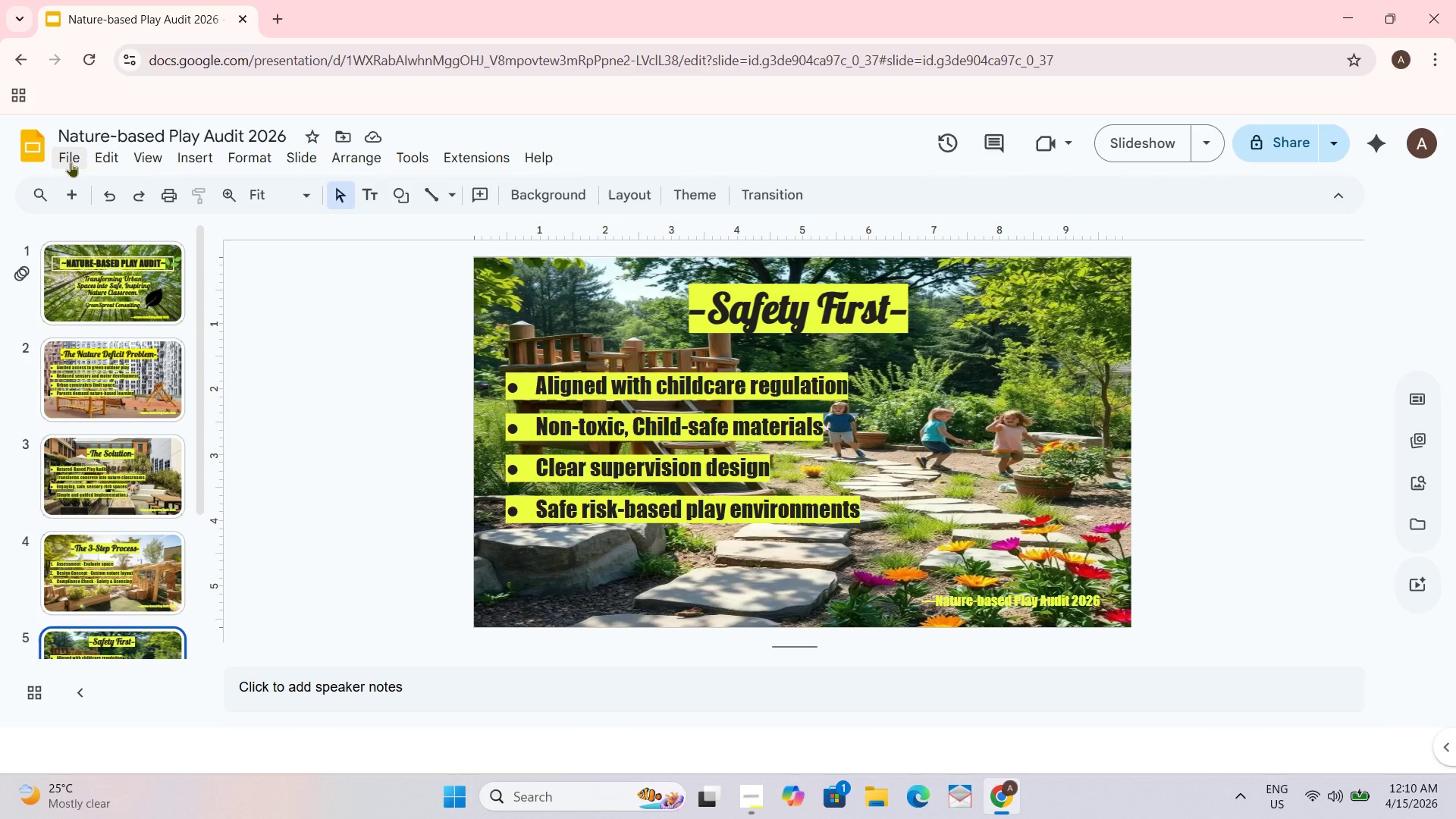 
wait(6.28)
 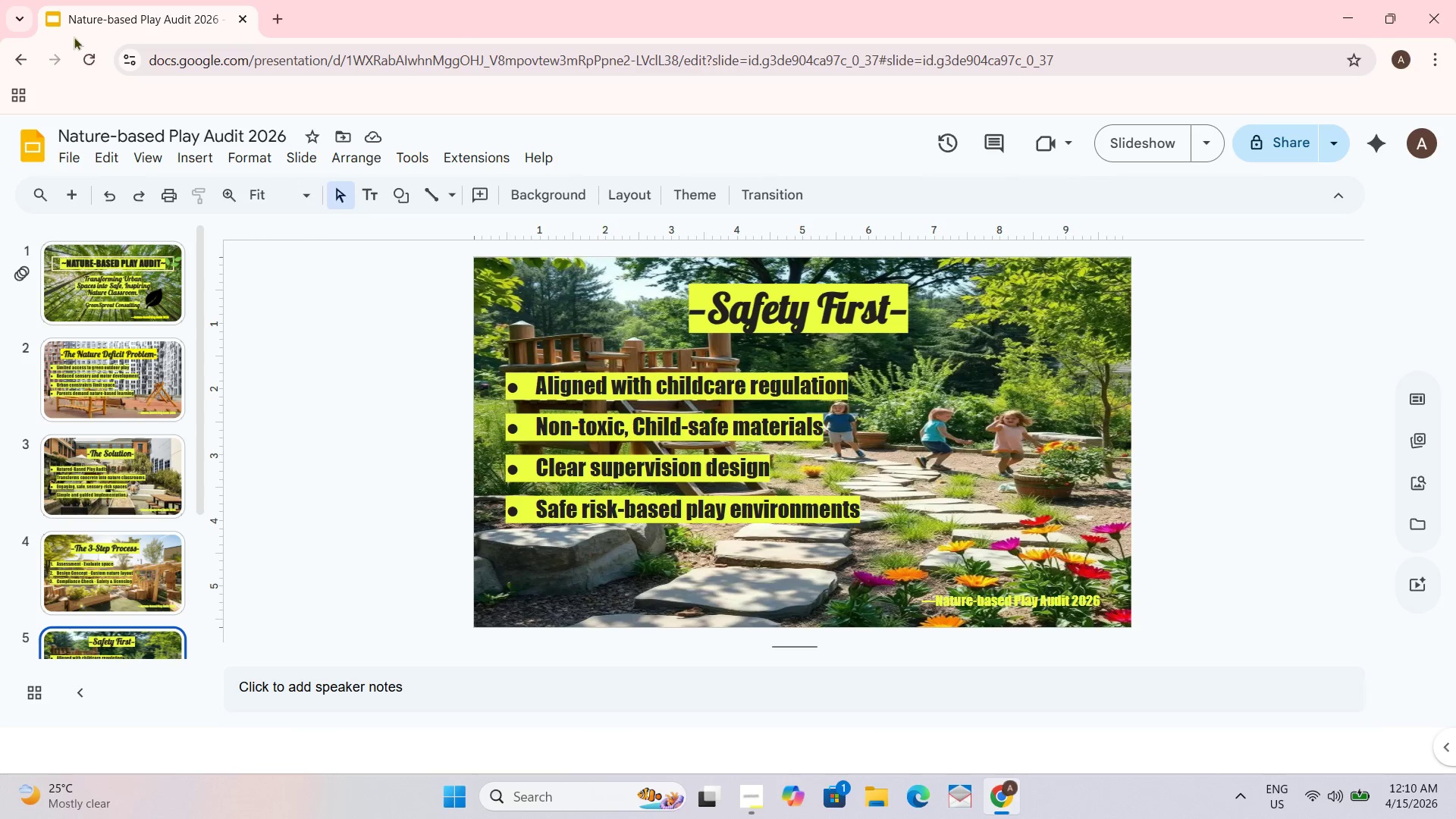 
left_click([71, 162])
 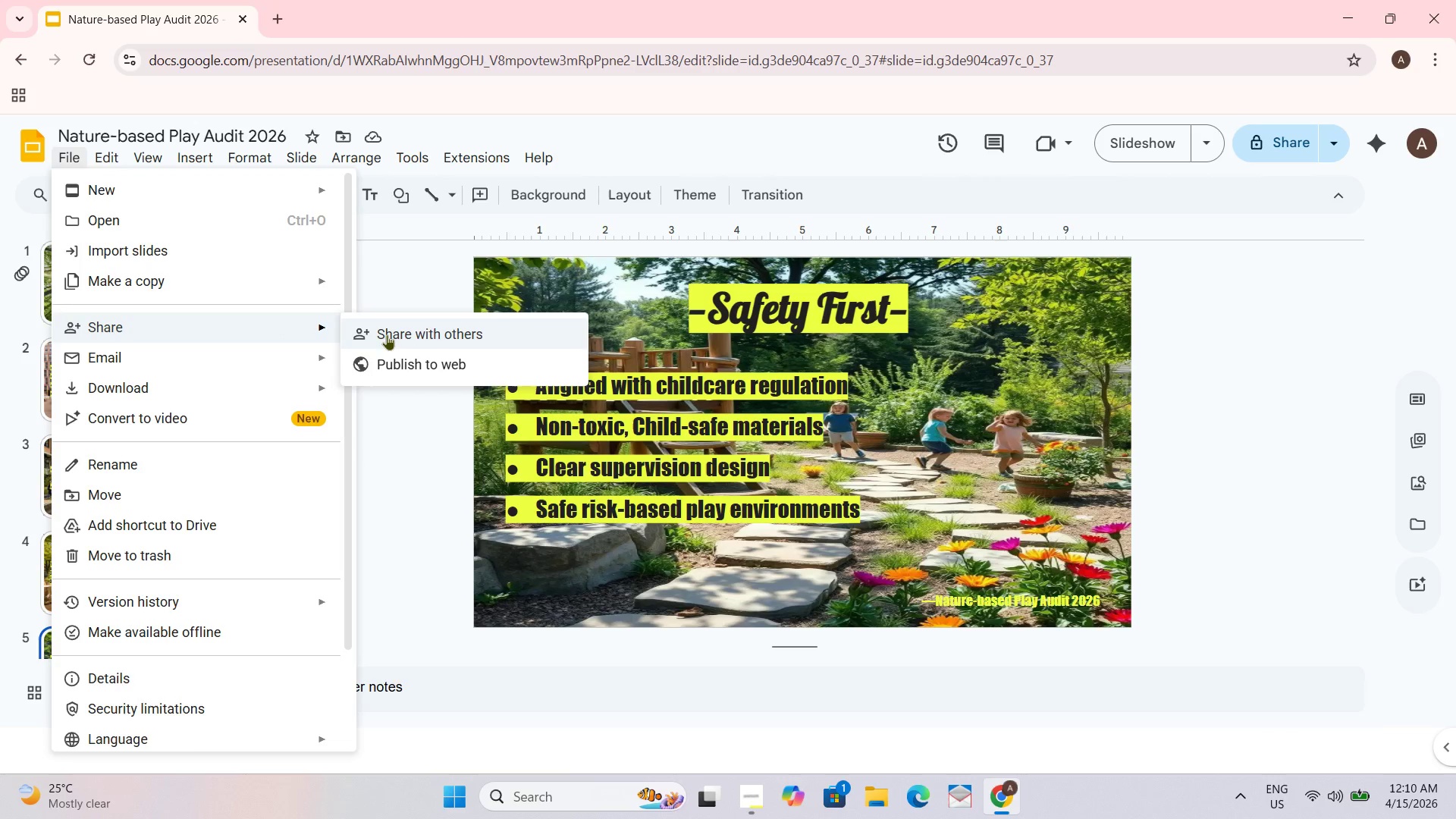 
left_click([391, 336])
 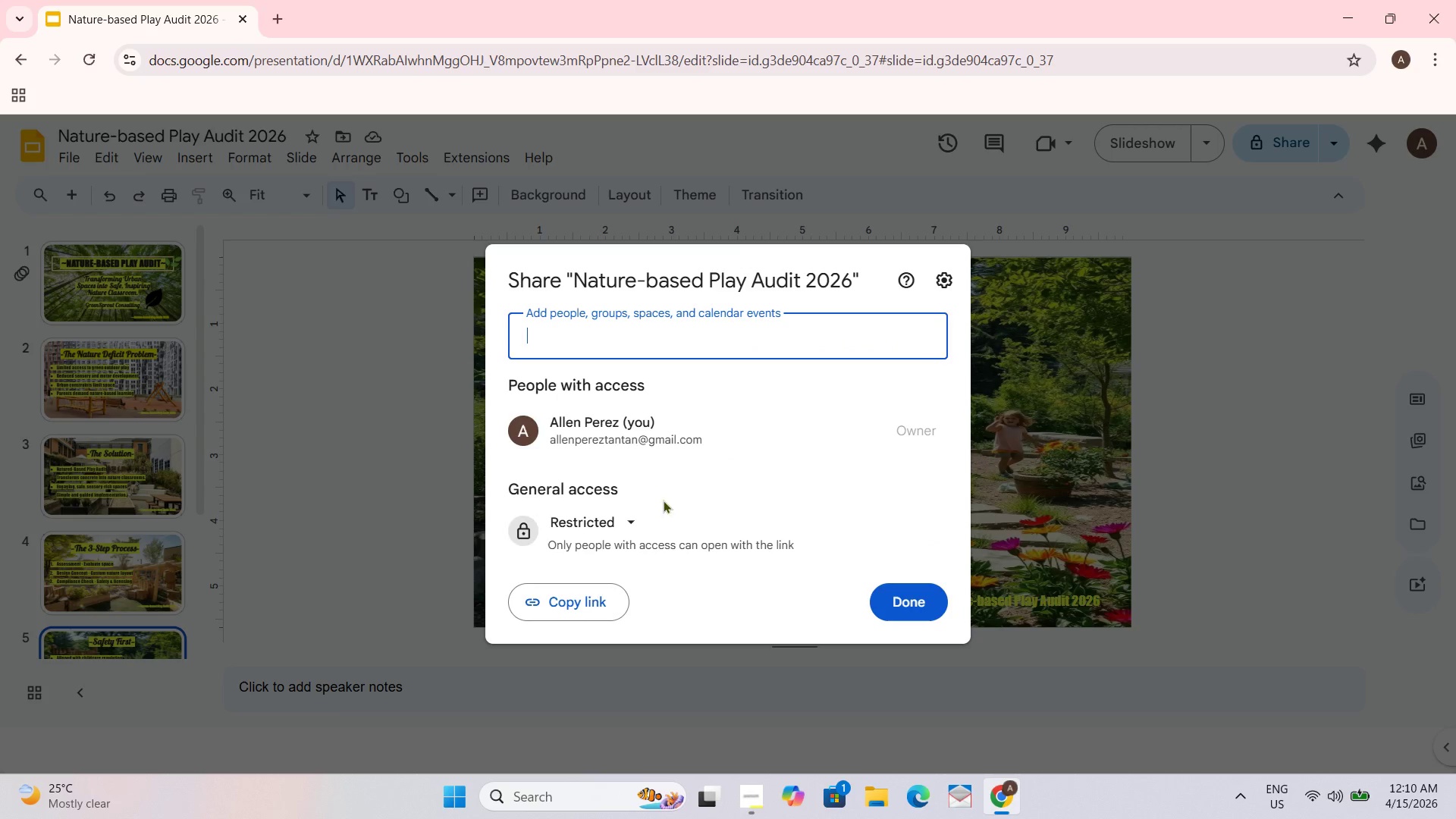 
left_click([624, 529])
 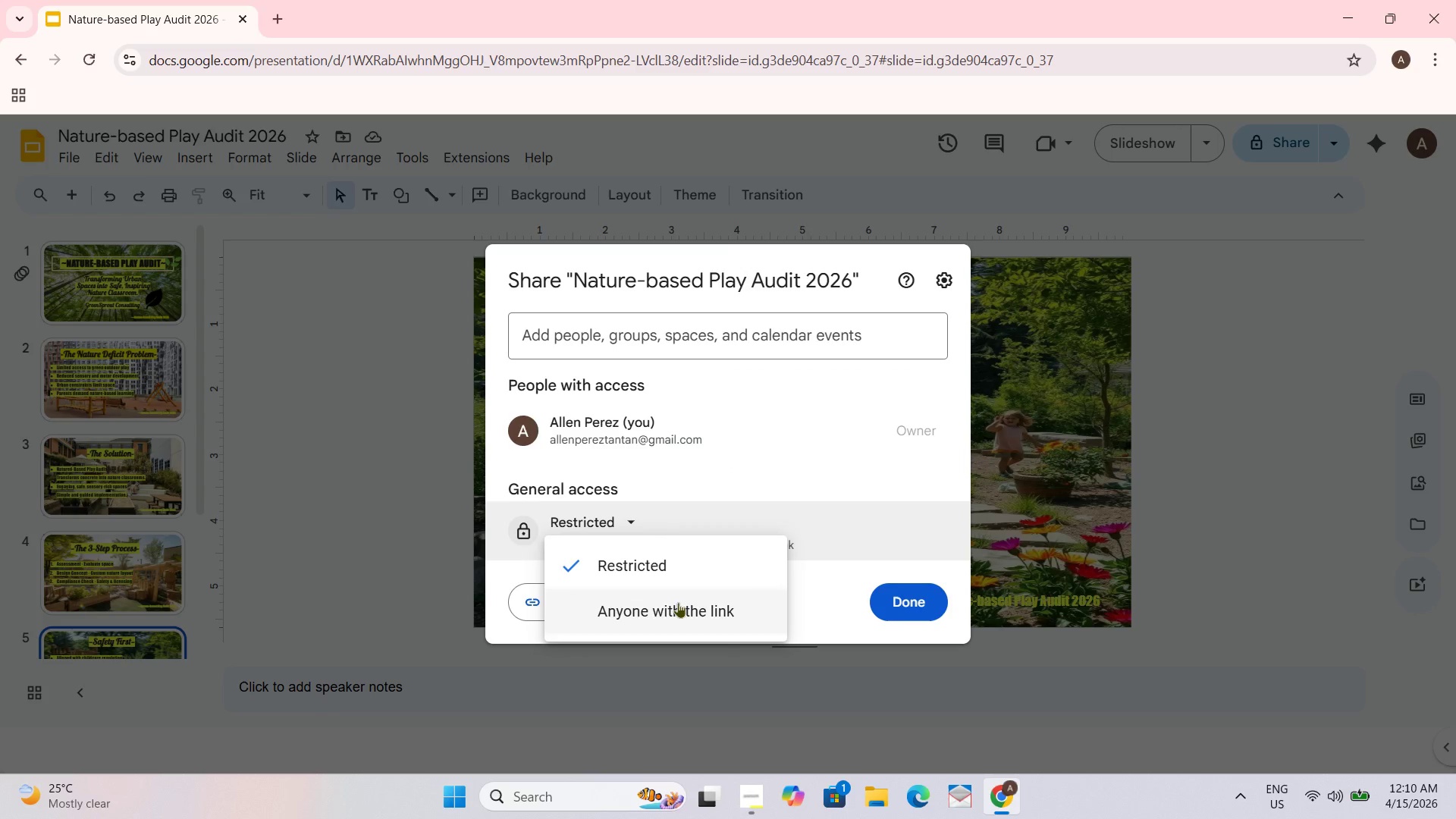 
left_click([676, 607])
 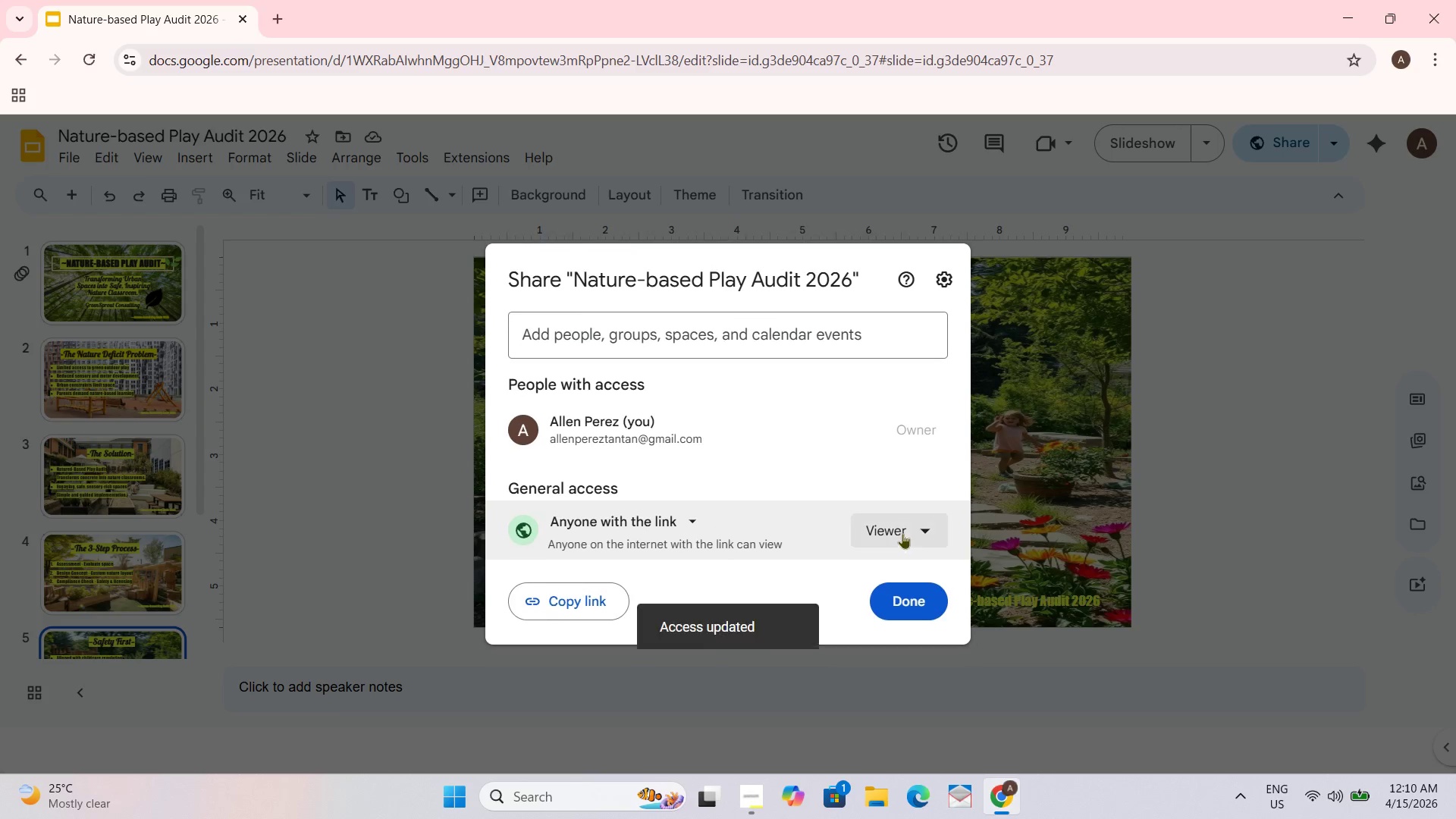 
left_click([910, 532])
 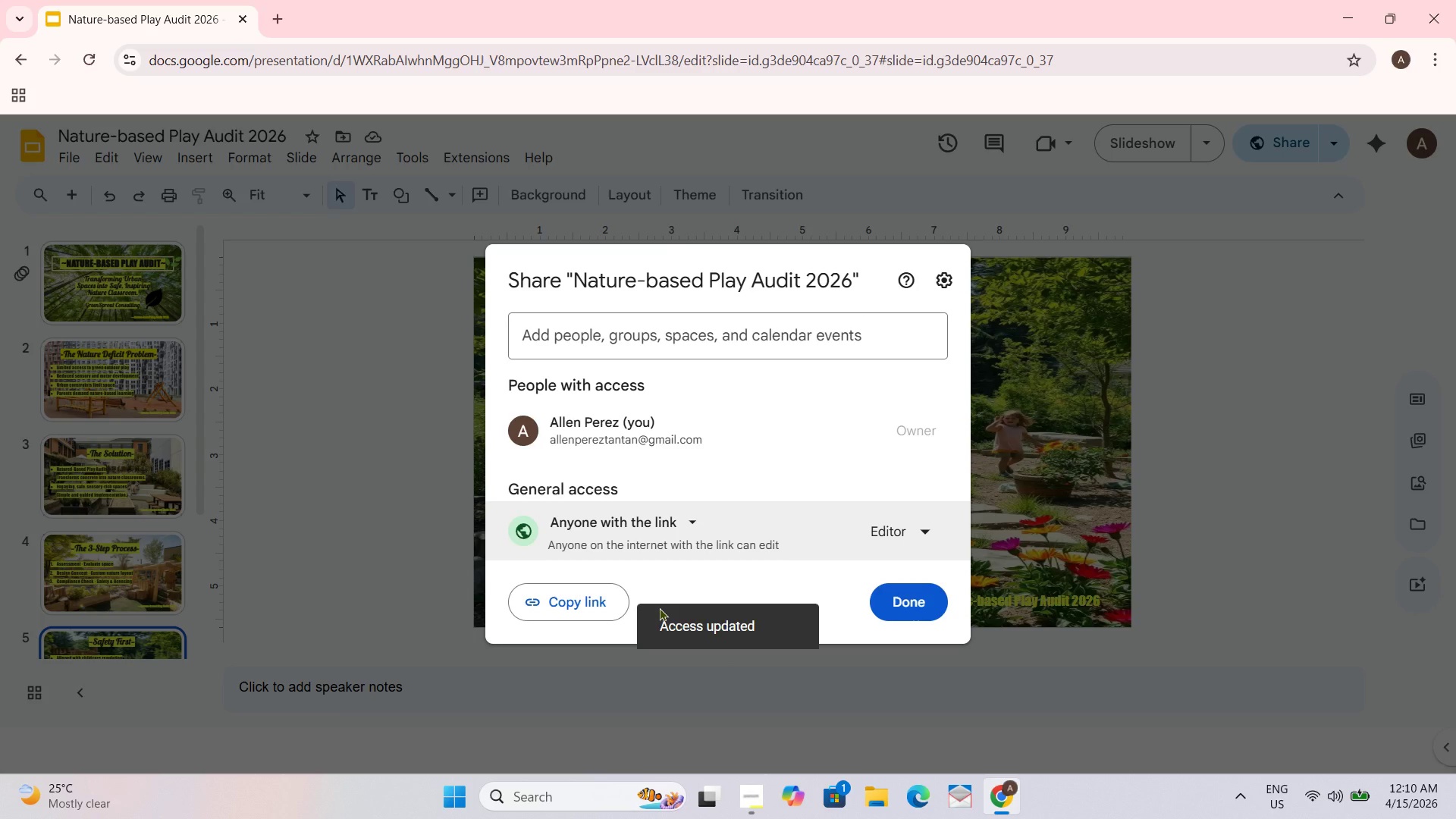 
wait(5.22)
 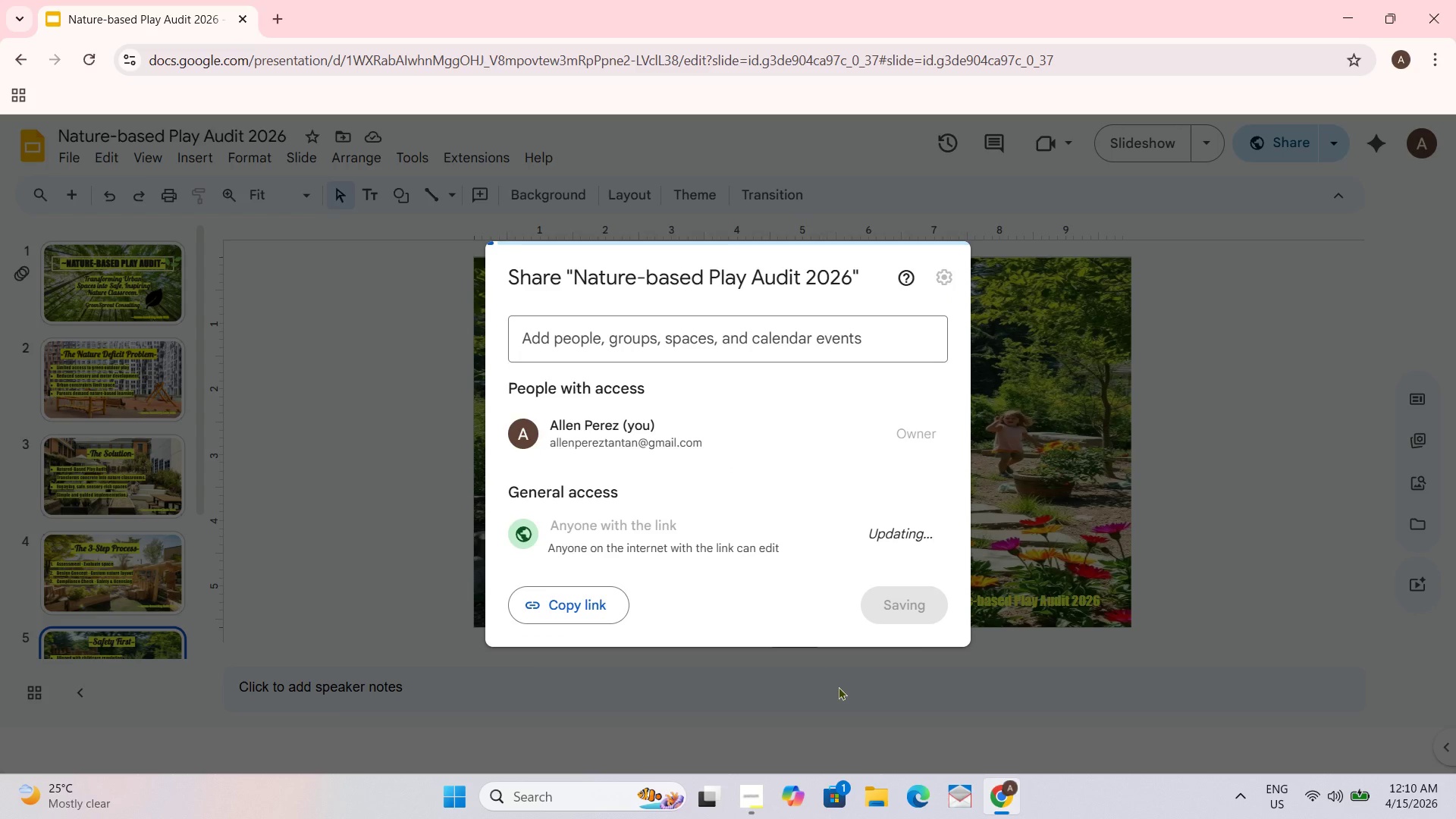 
left_click([571, 602])
 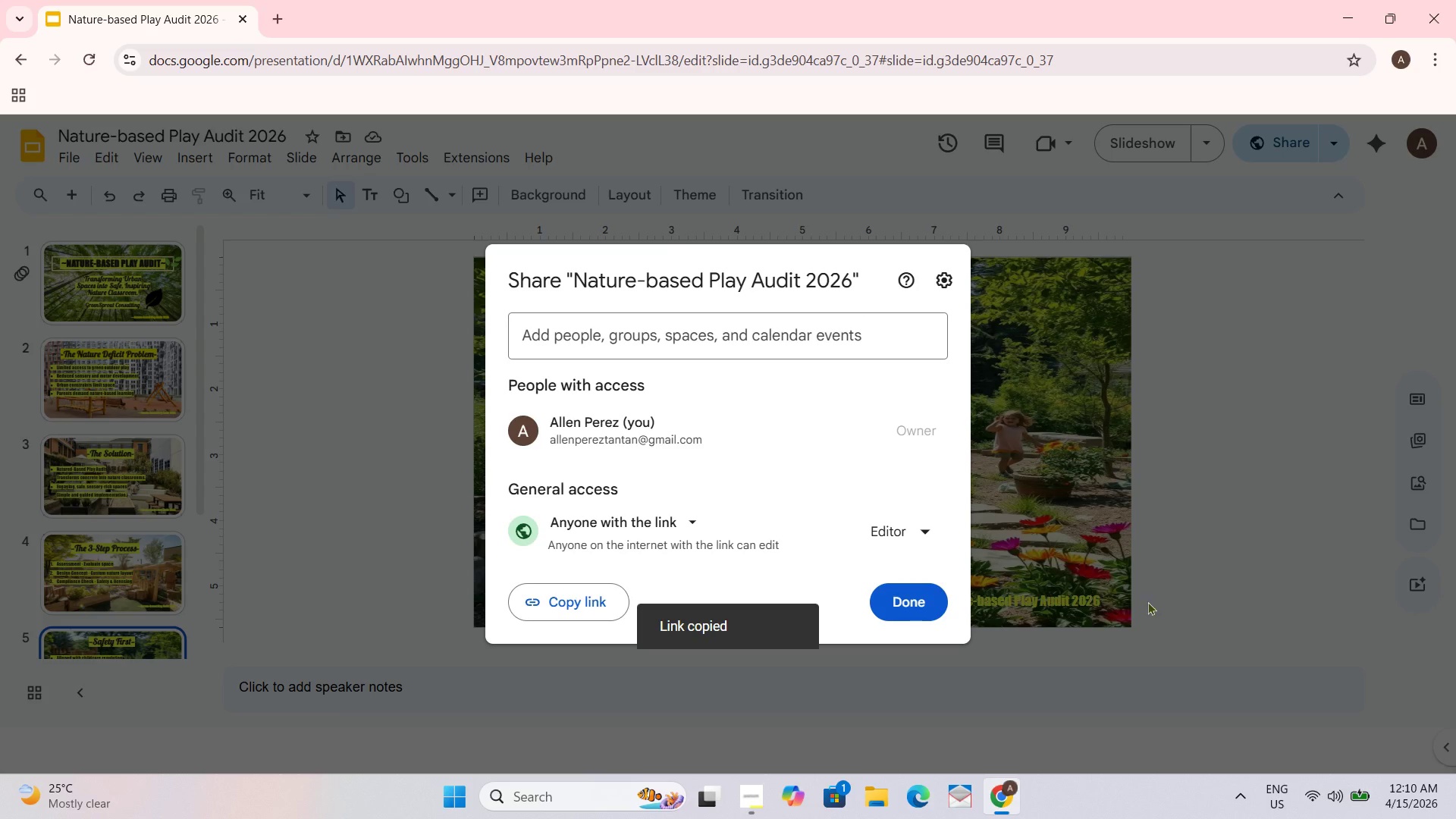 
left_click([1210, 586])
 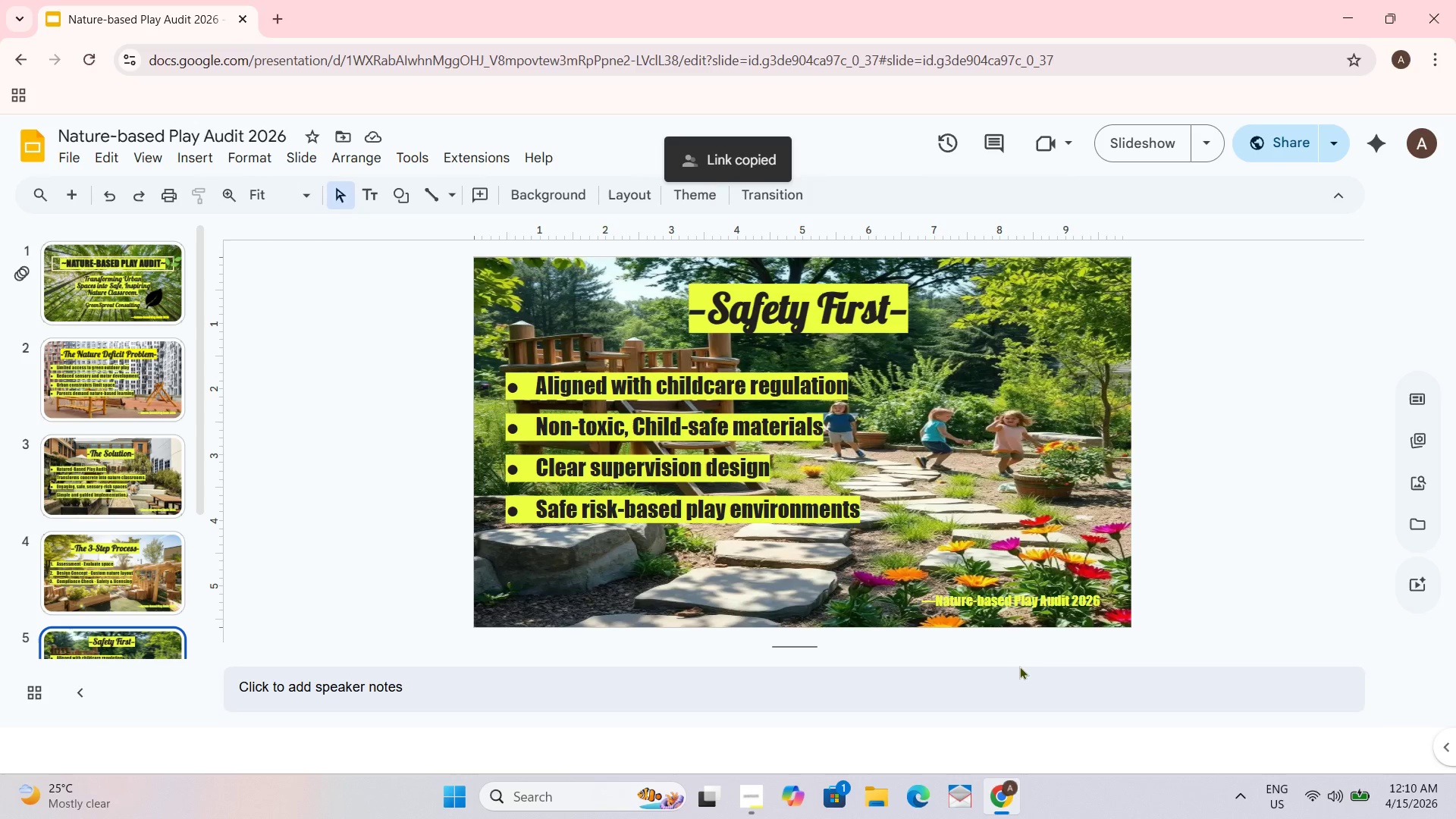 
key(Alt+Tab)